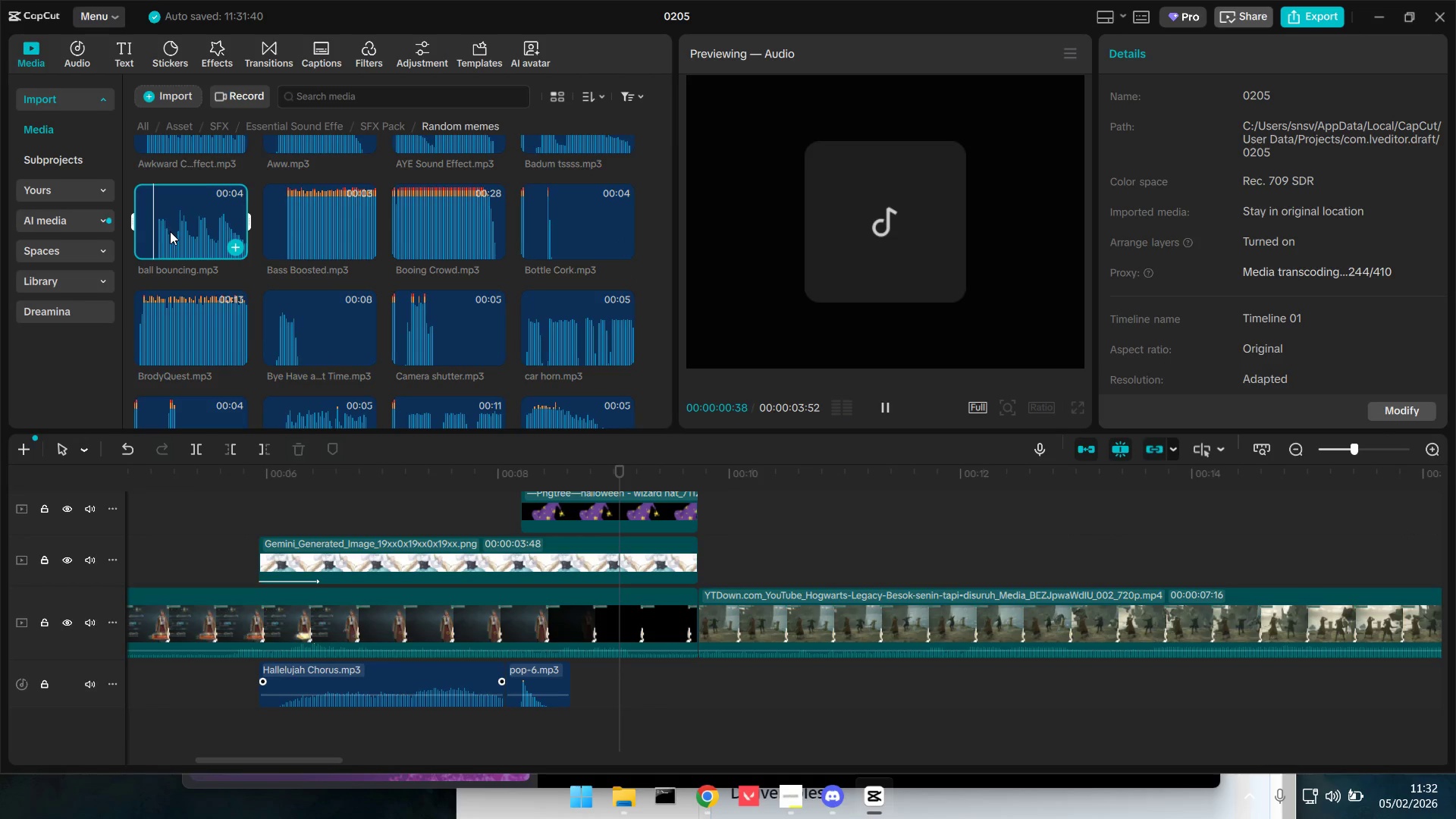 
scroll: coordinate [294, 253], scroll_direction: up, amount: 2.0
 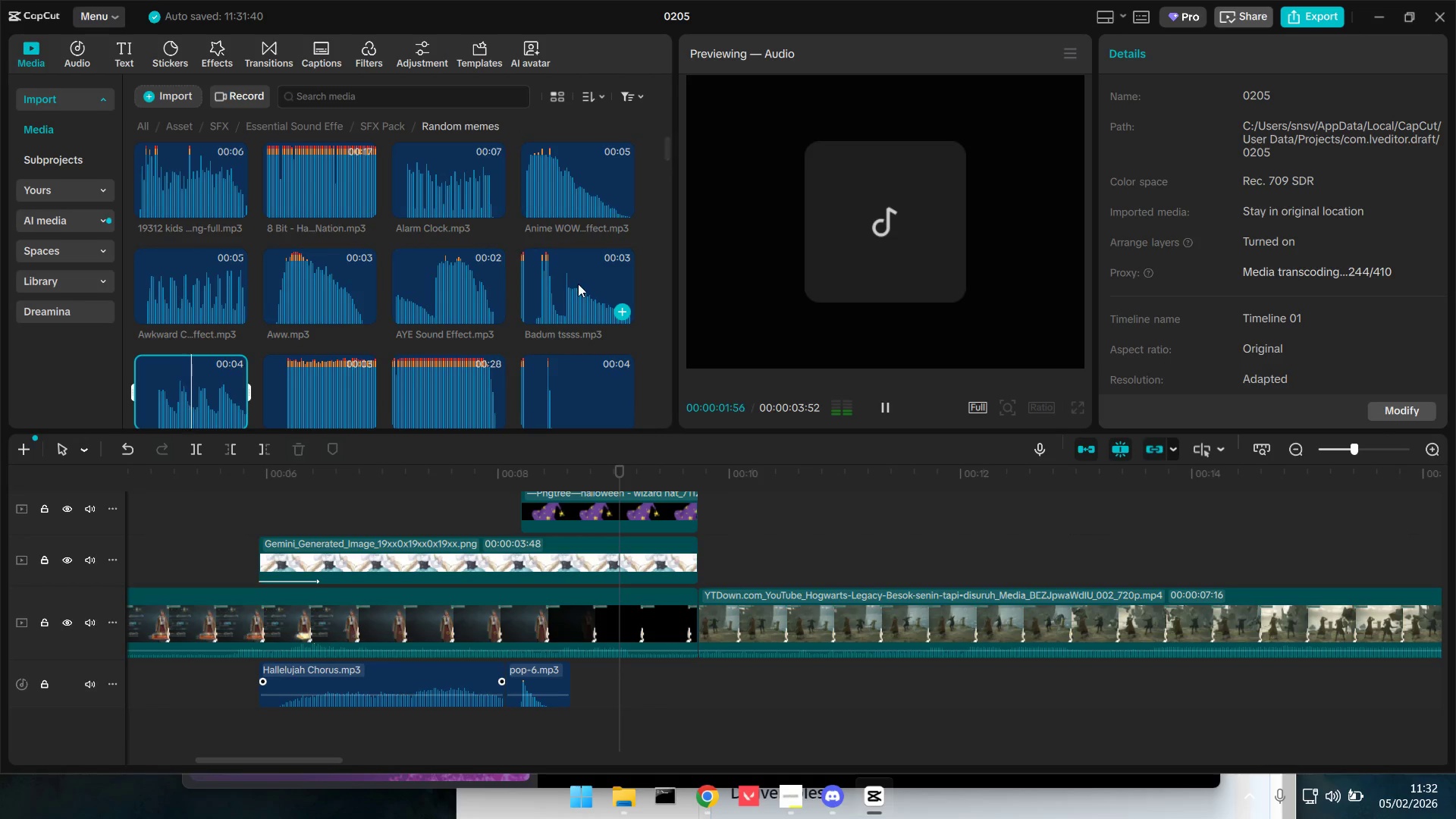 
left_click([577, 284])
 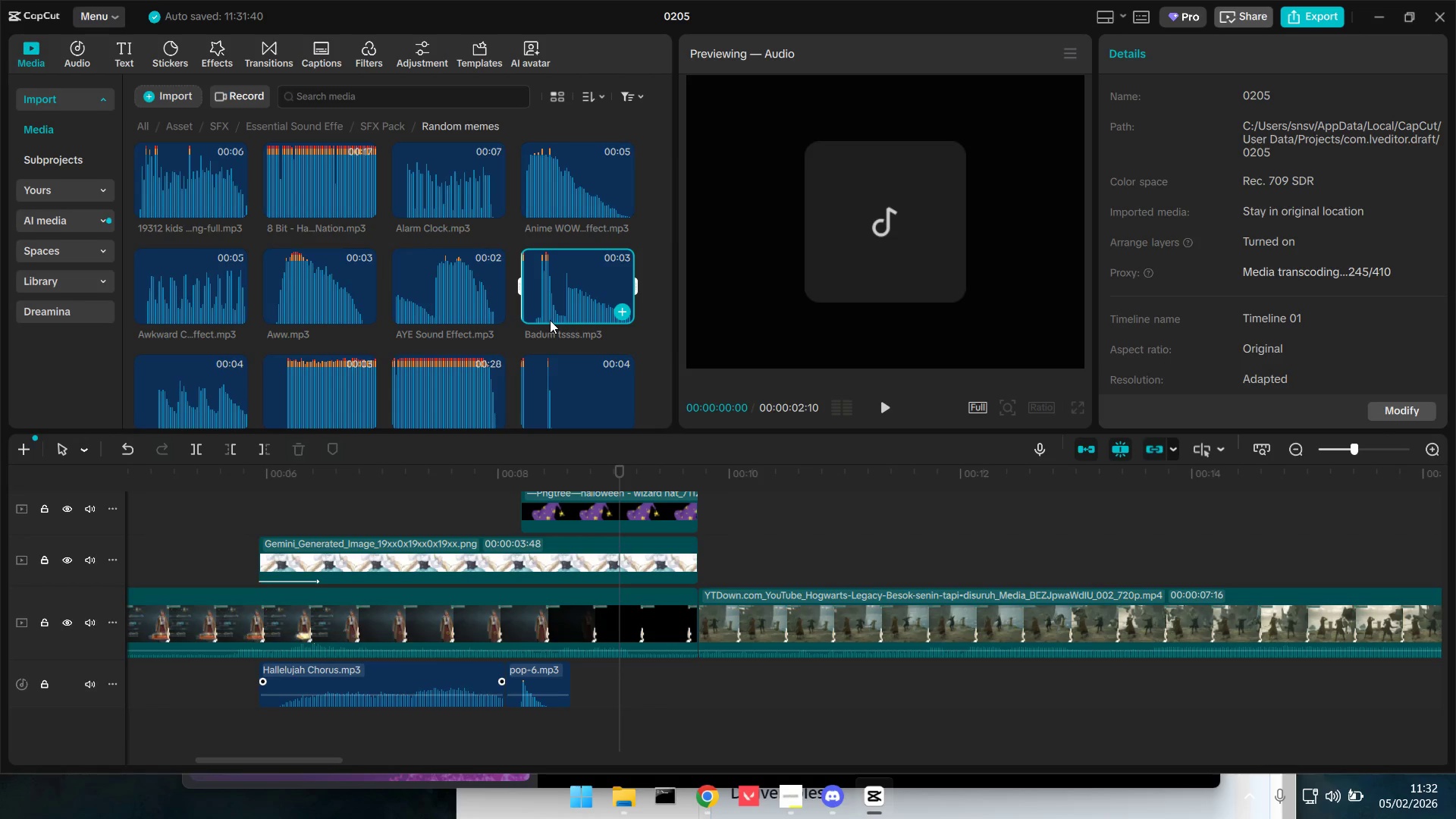 
wait(6.66)
 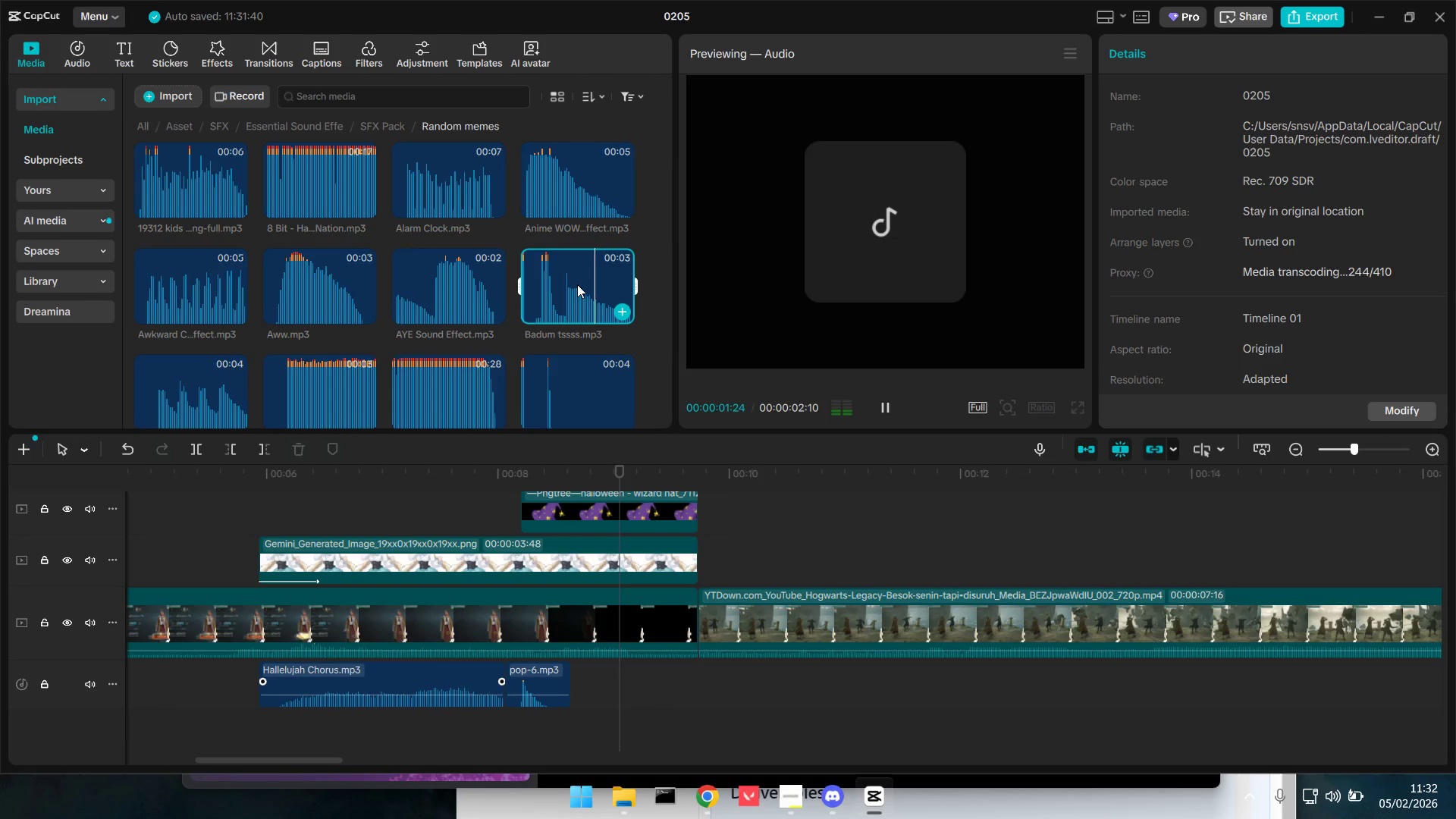 
double_click([510, 504])
 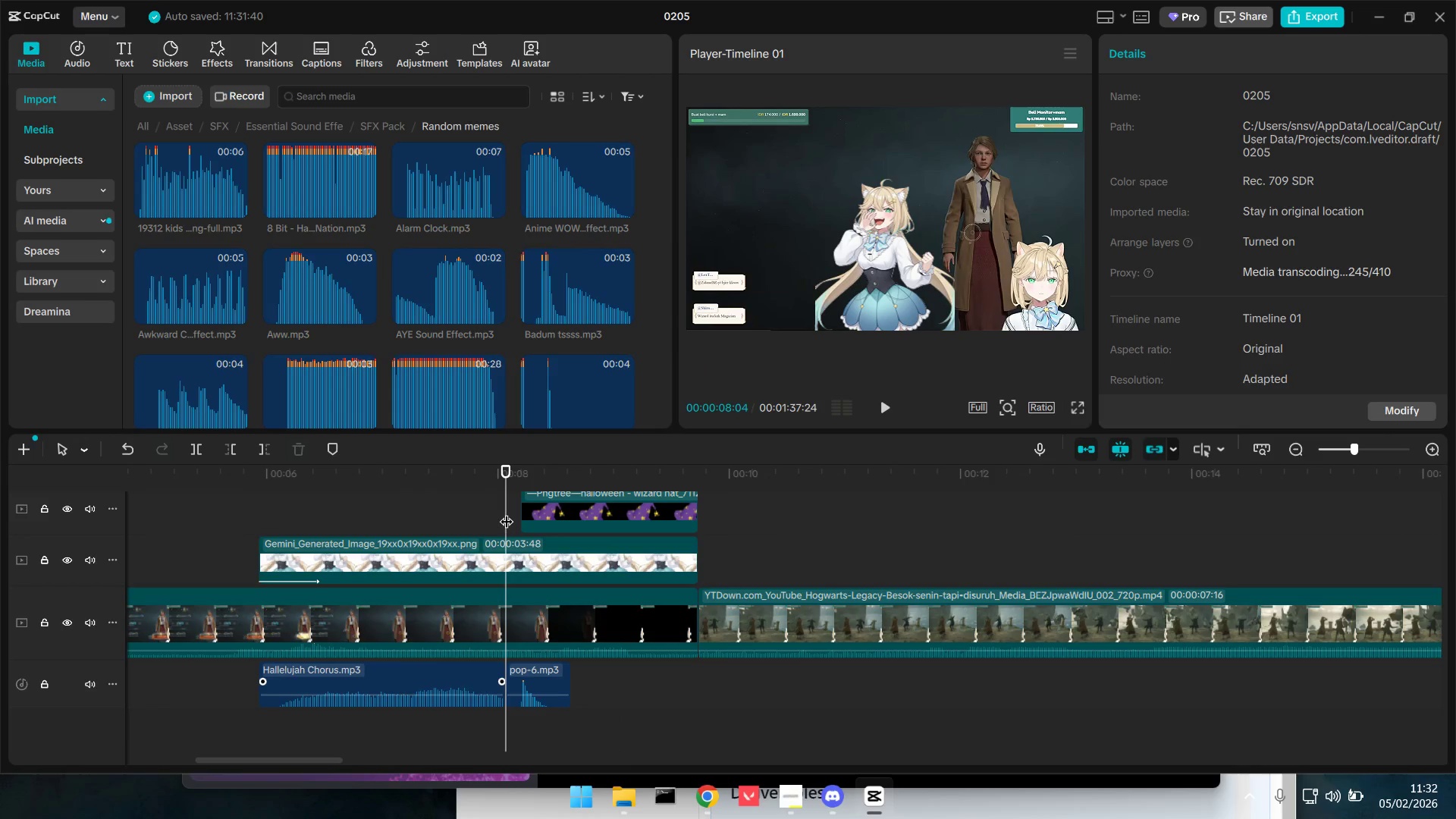 
key(Space)
 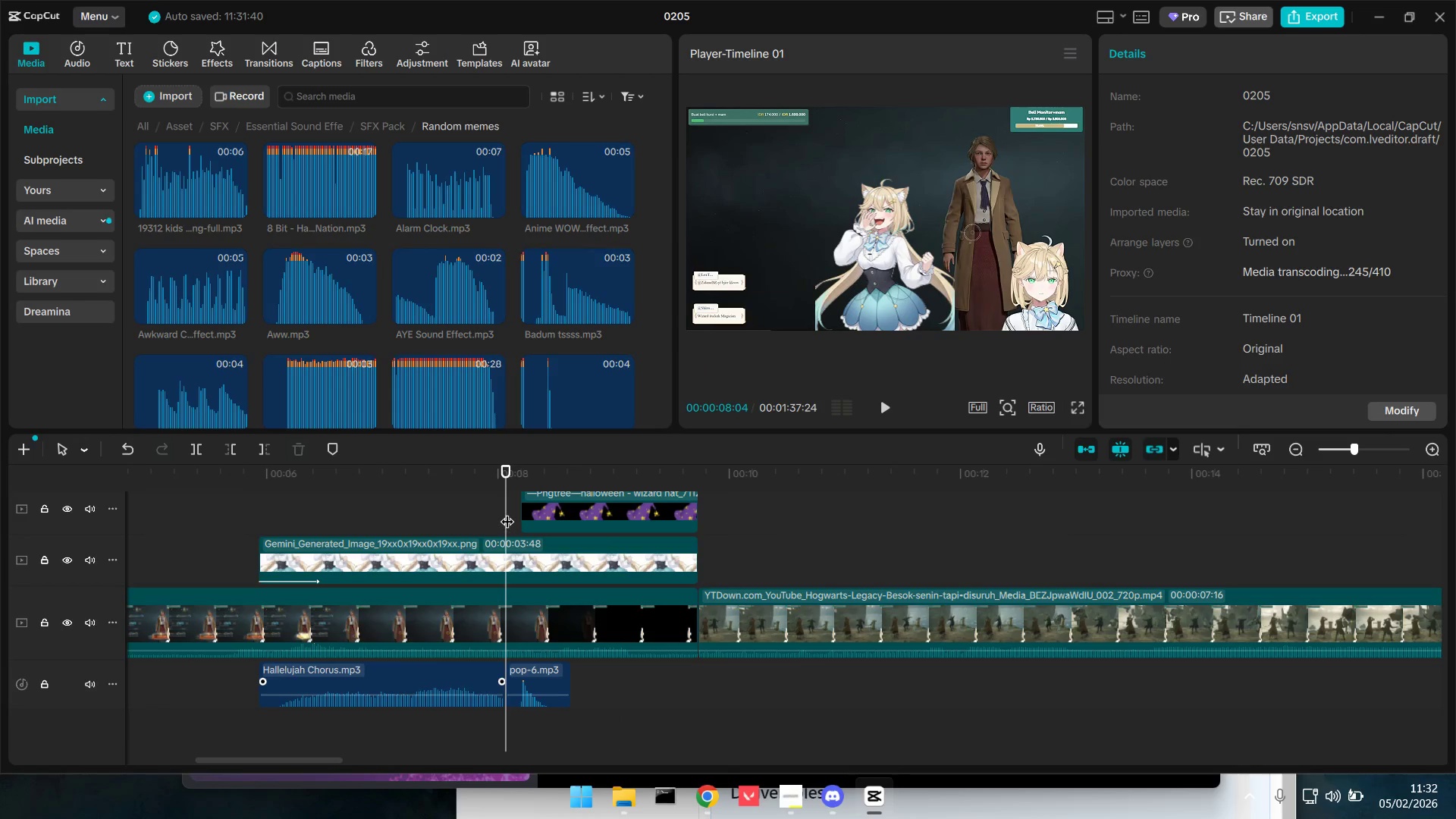 
key(Space)
 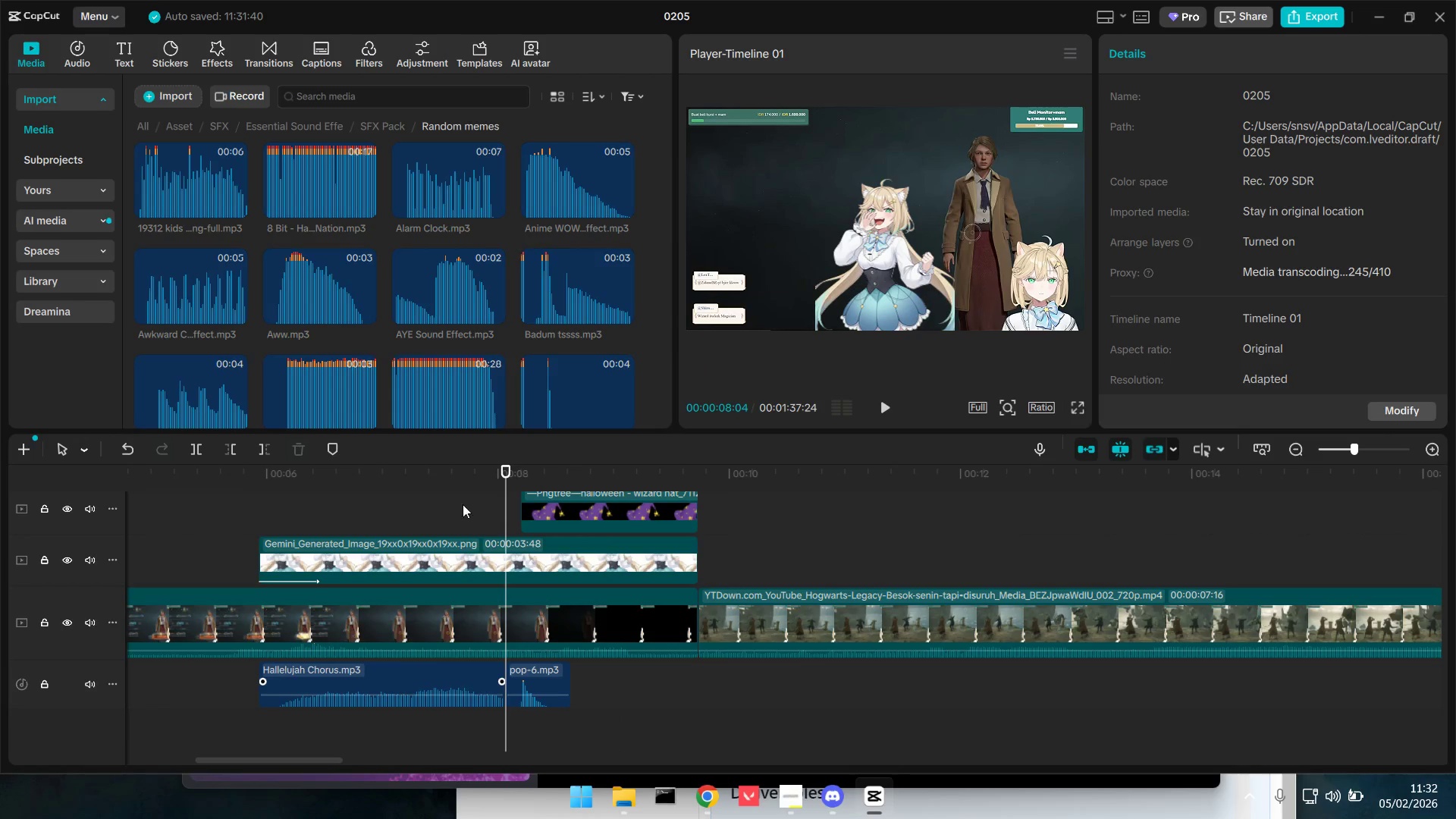 
left_click([431, 515])
 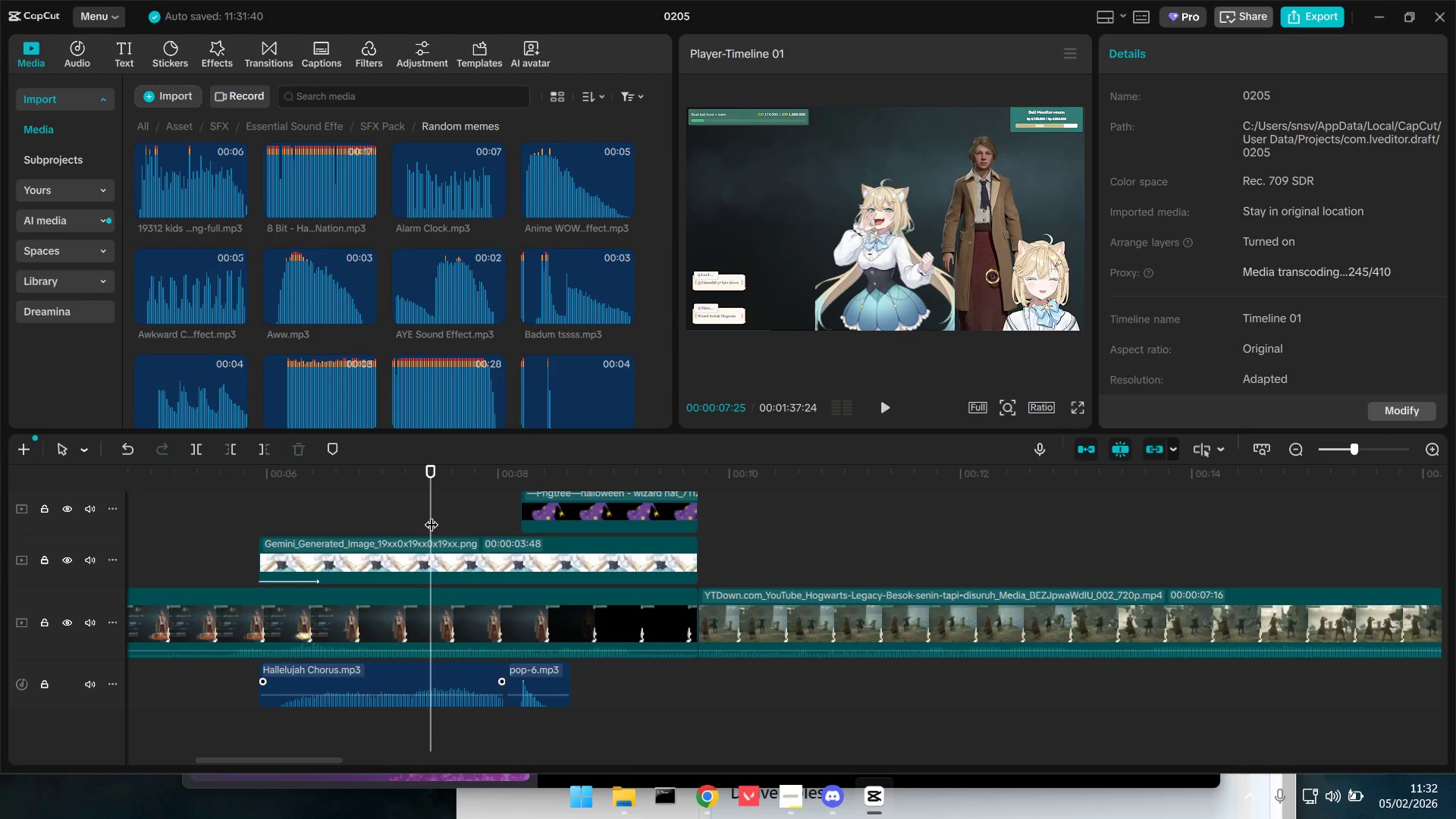 
key(Space)
 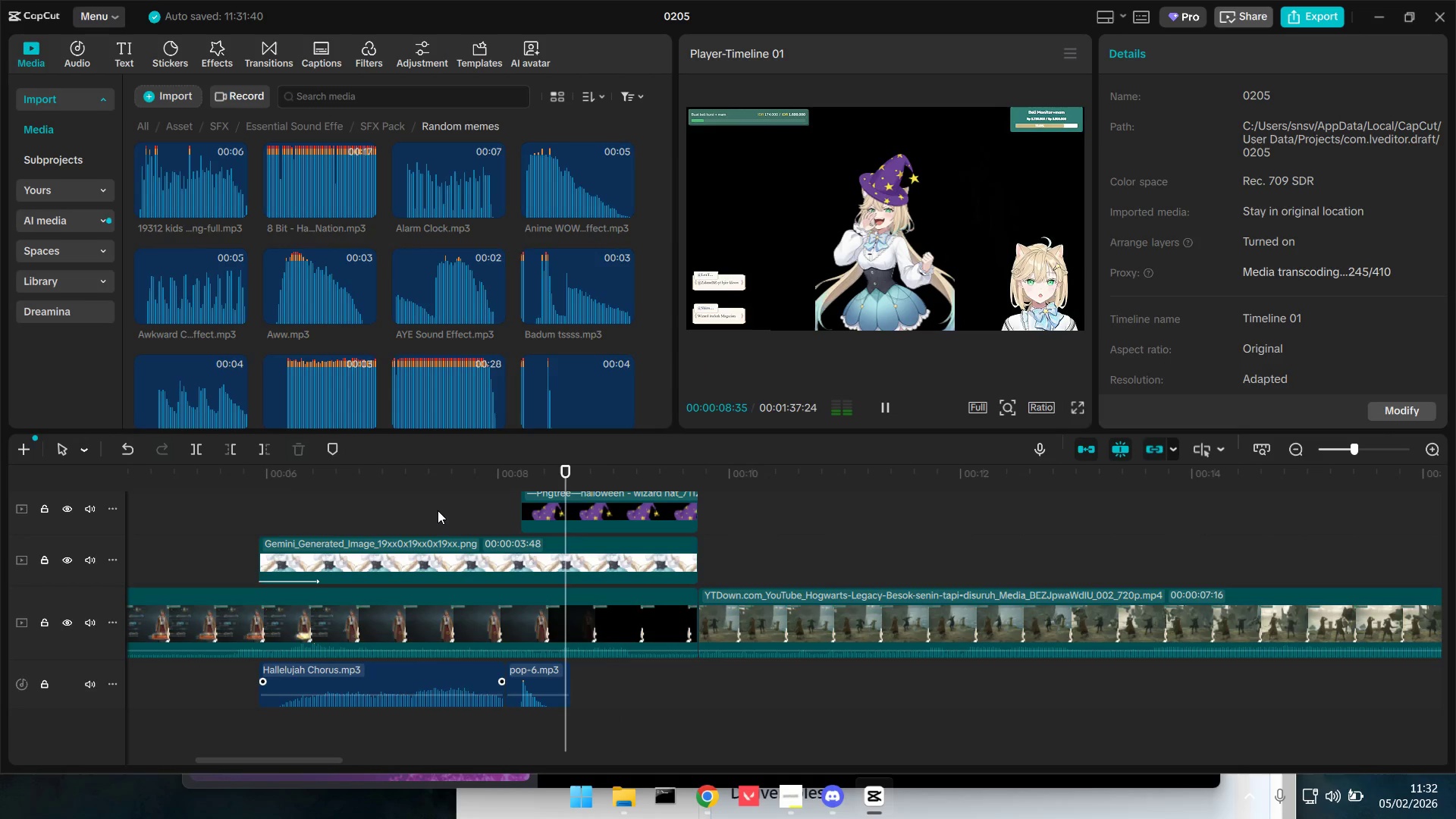 
key(Space)
 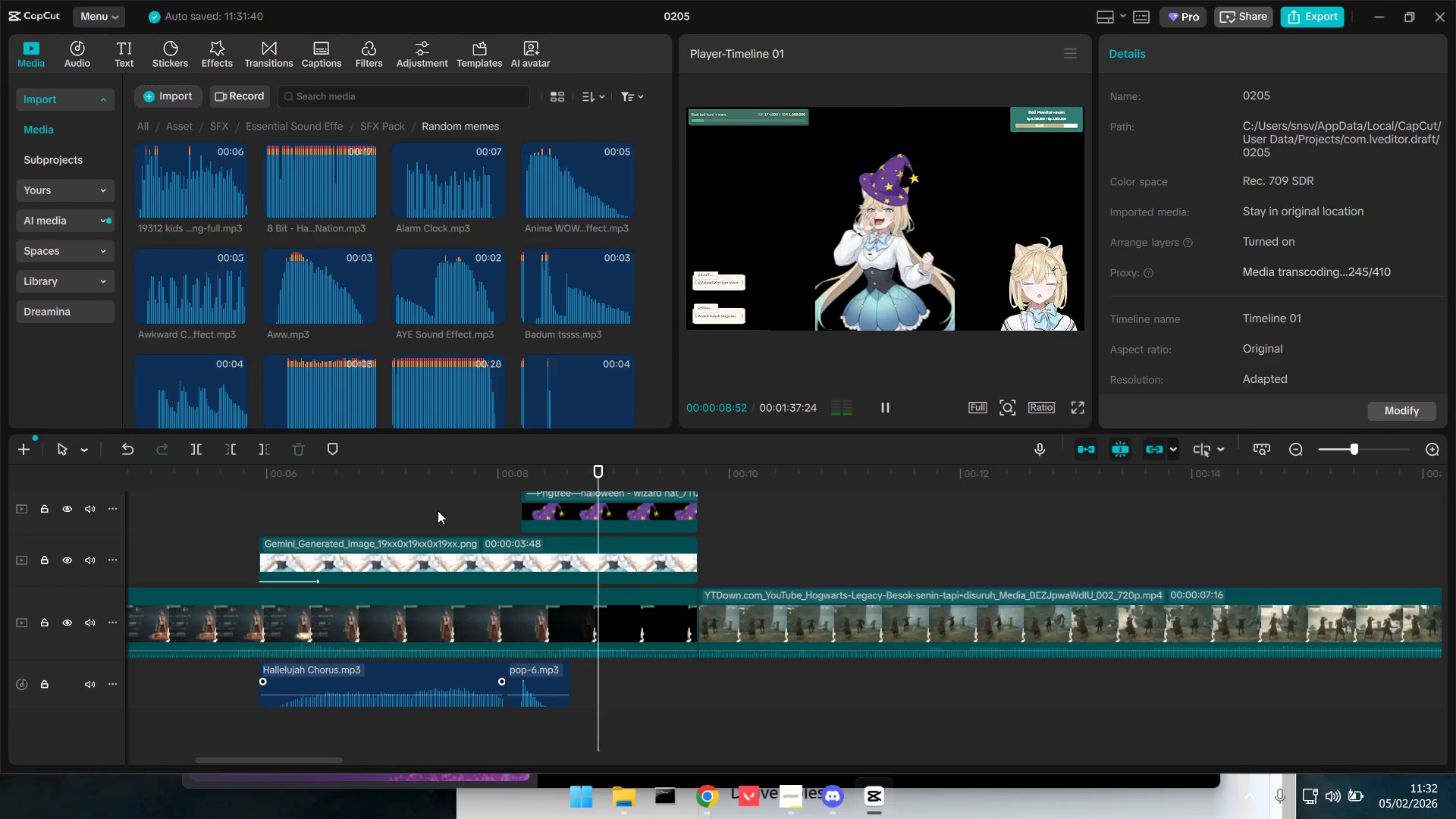 
key(Space)
 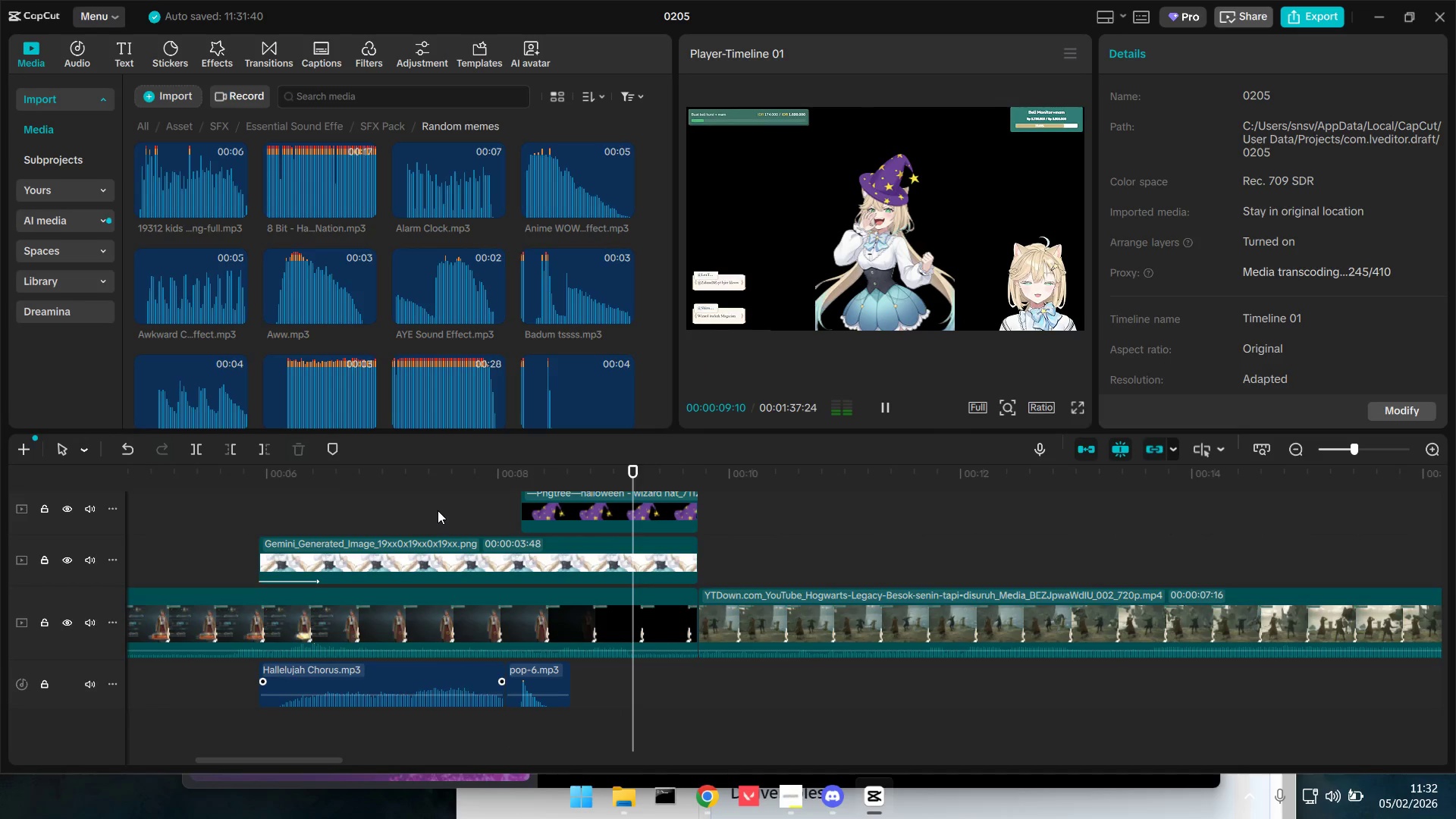 
key(Space)
 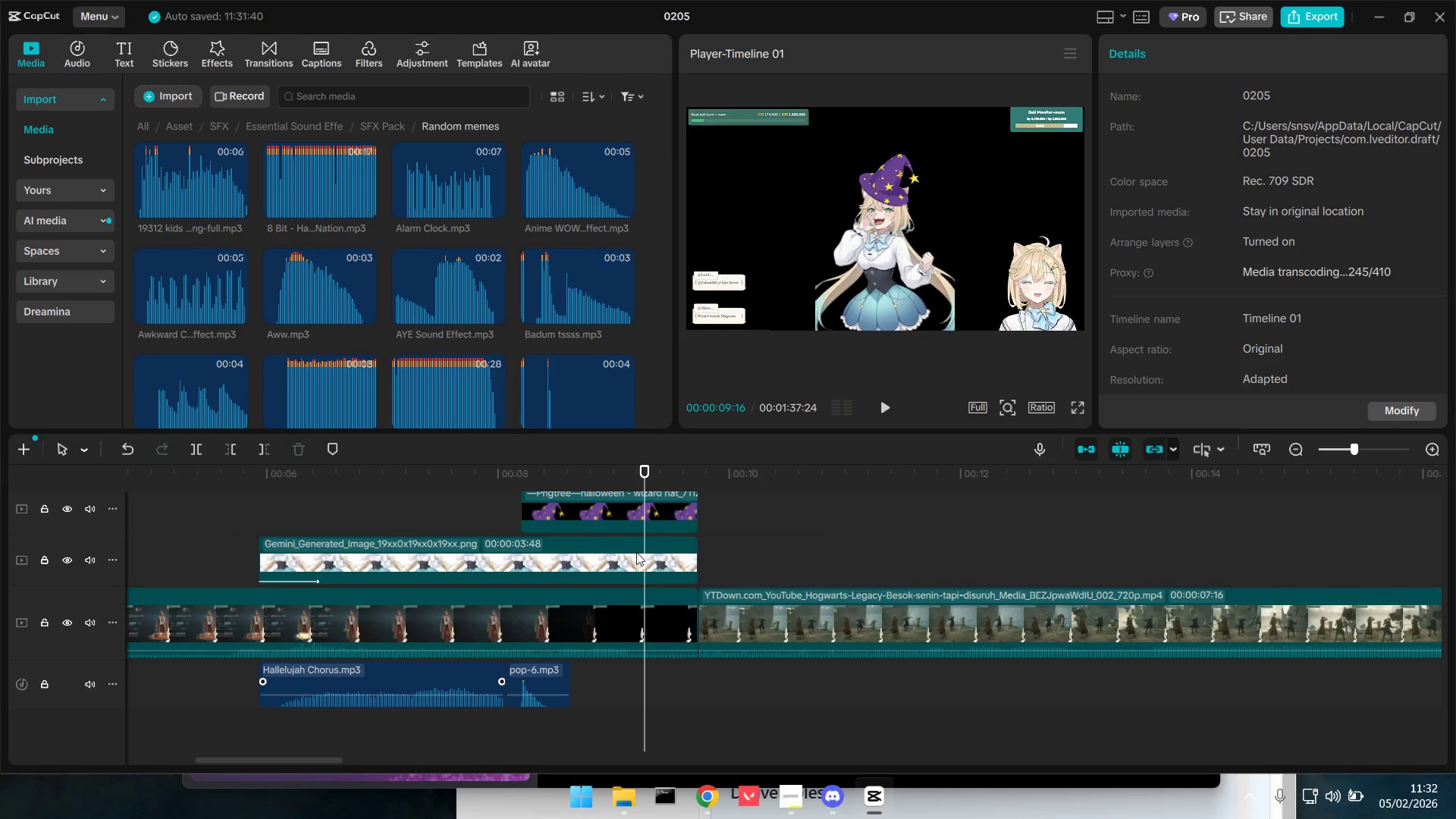 
scroll: coordinate [646, 566], scroll_direction: up, amount: 6.0
 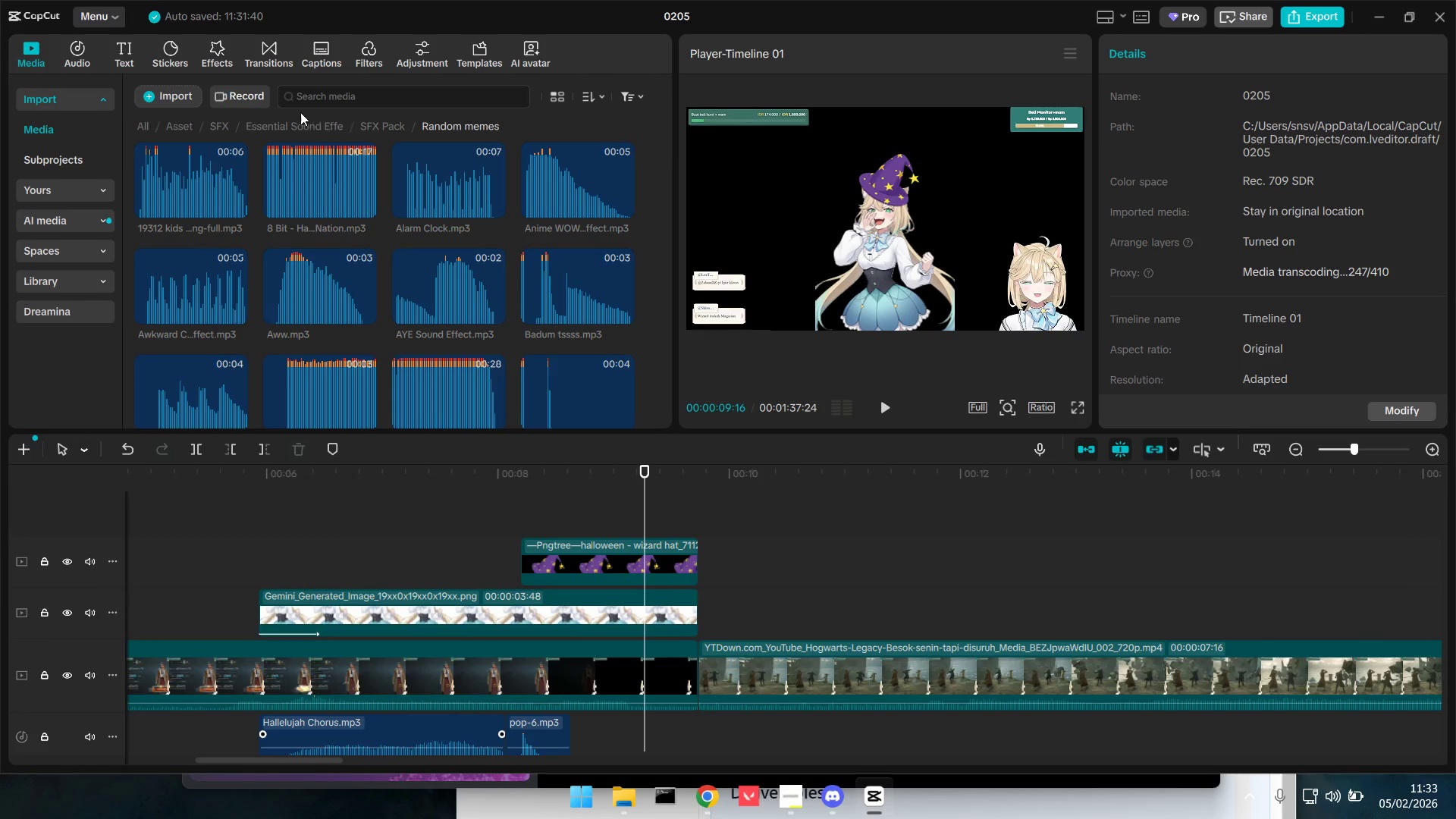 
key(Alt+Tab)
 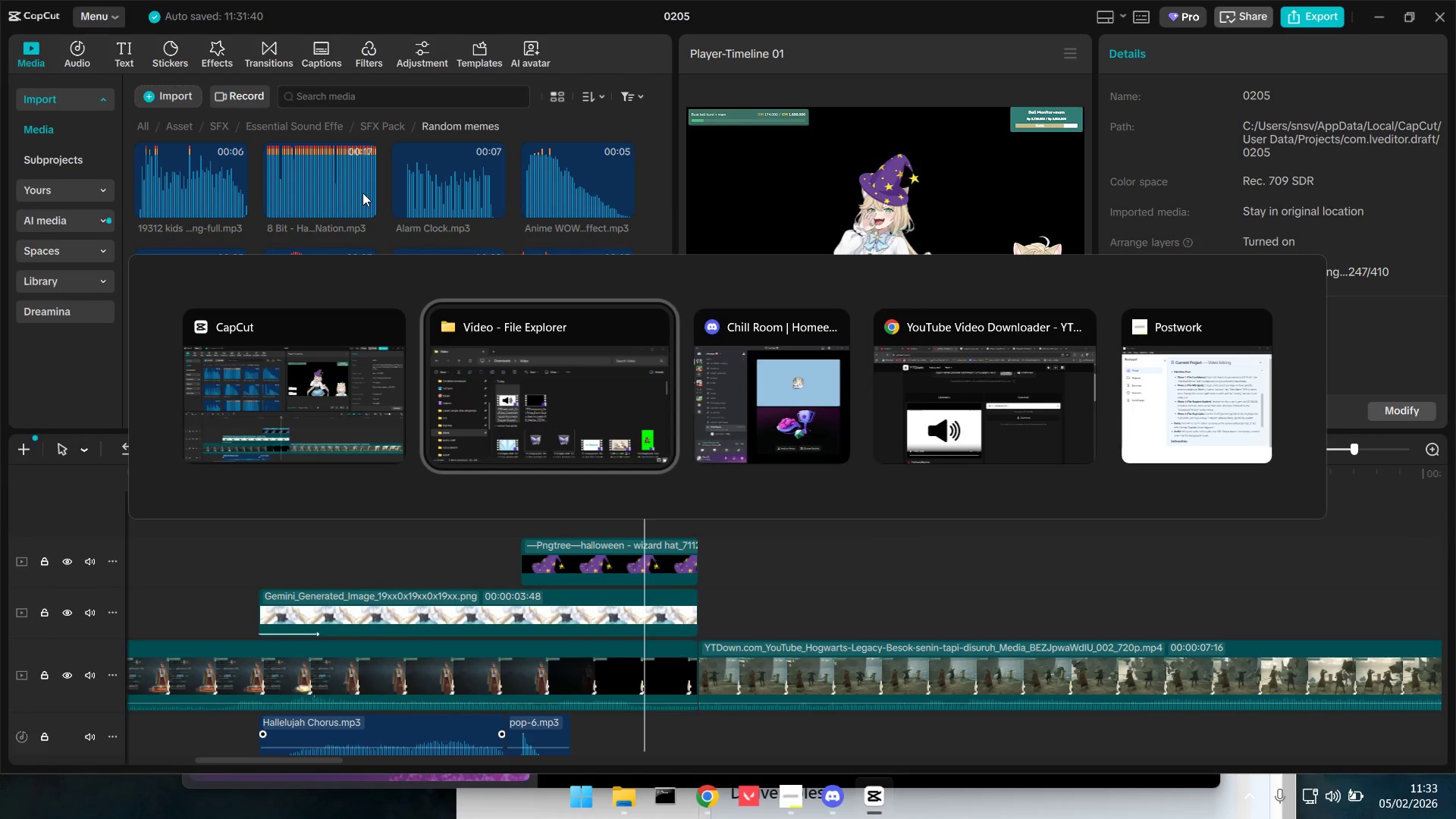 
key(Alt+Tab)
 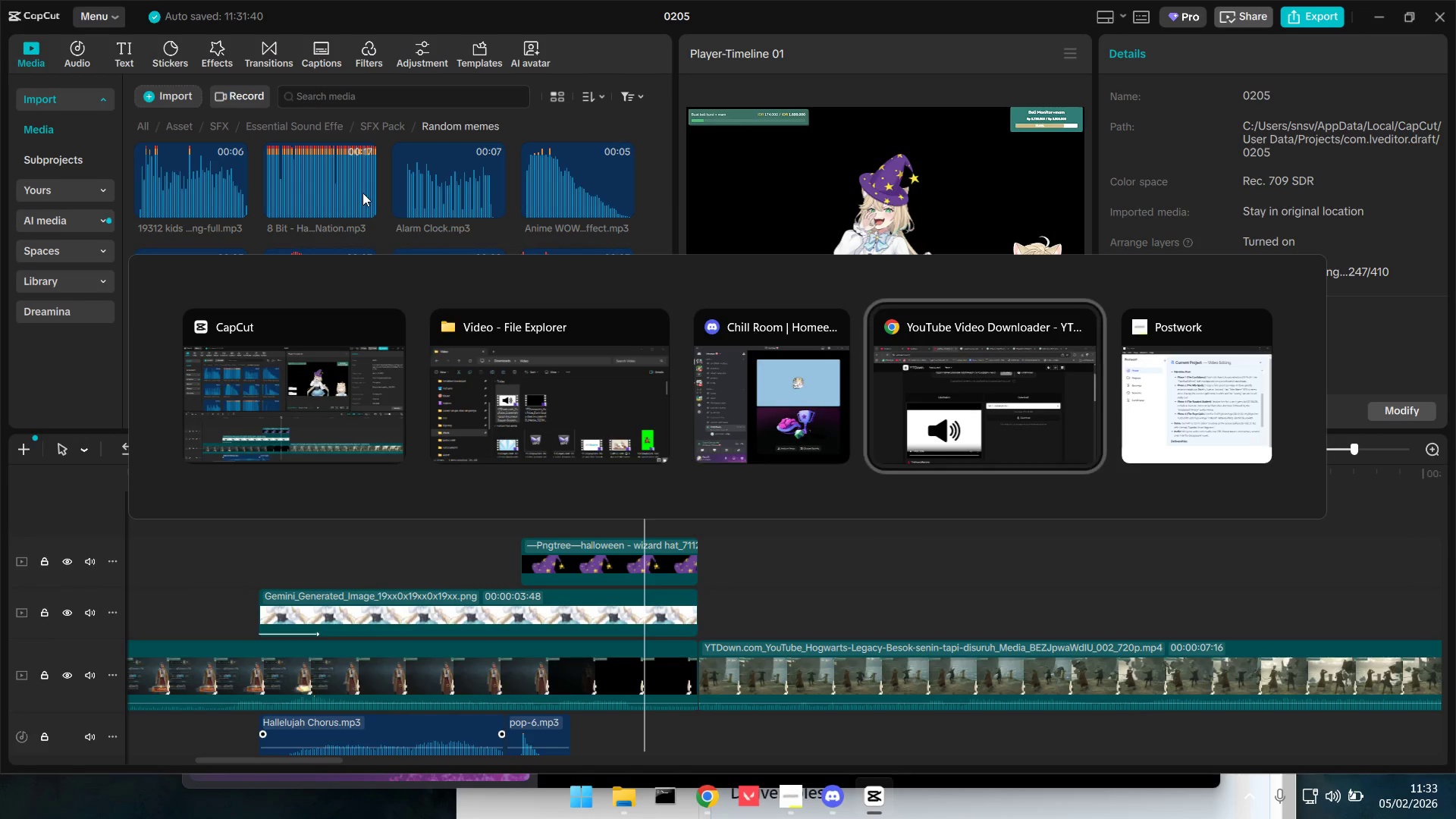 
key(Alt+Tab)
 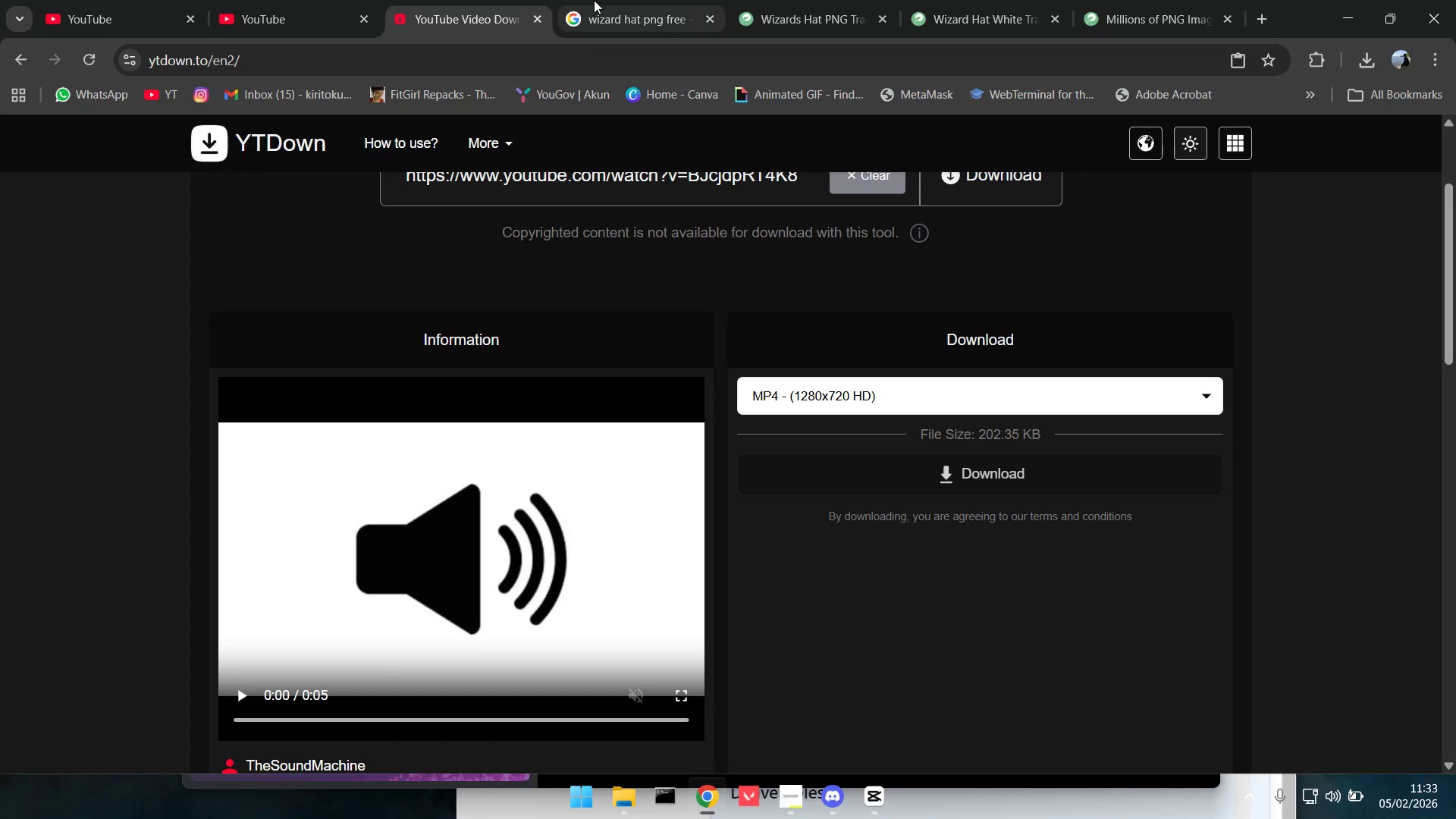 
left_click([594, 0])
 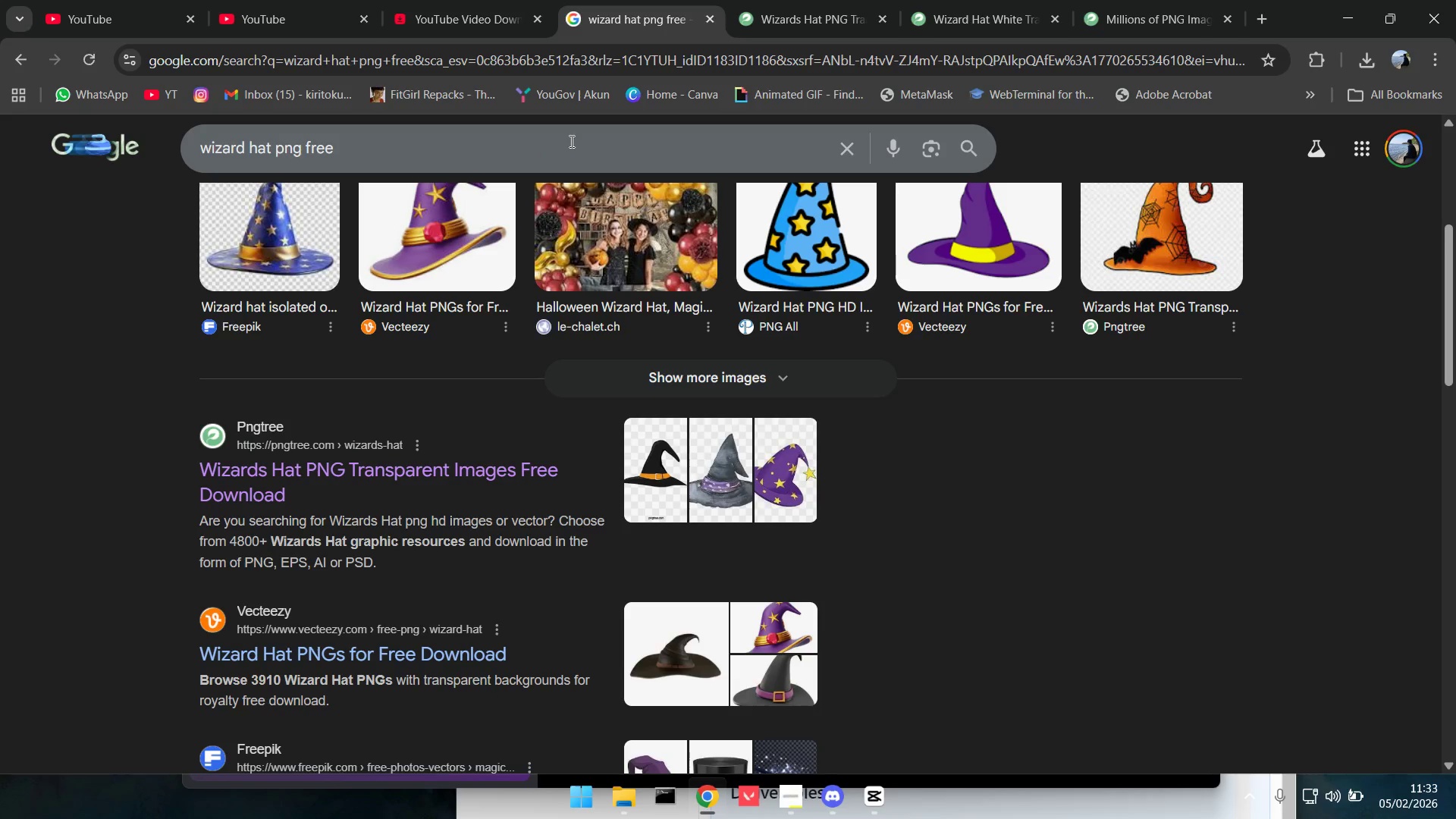 
left_click_drag(start_coordinate=[529, 139], to_coordinate=[94, 157])
 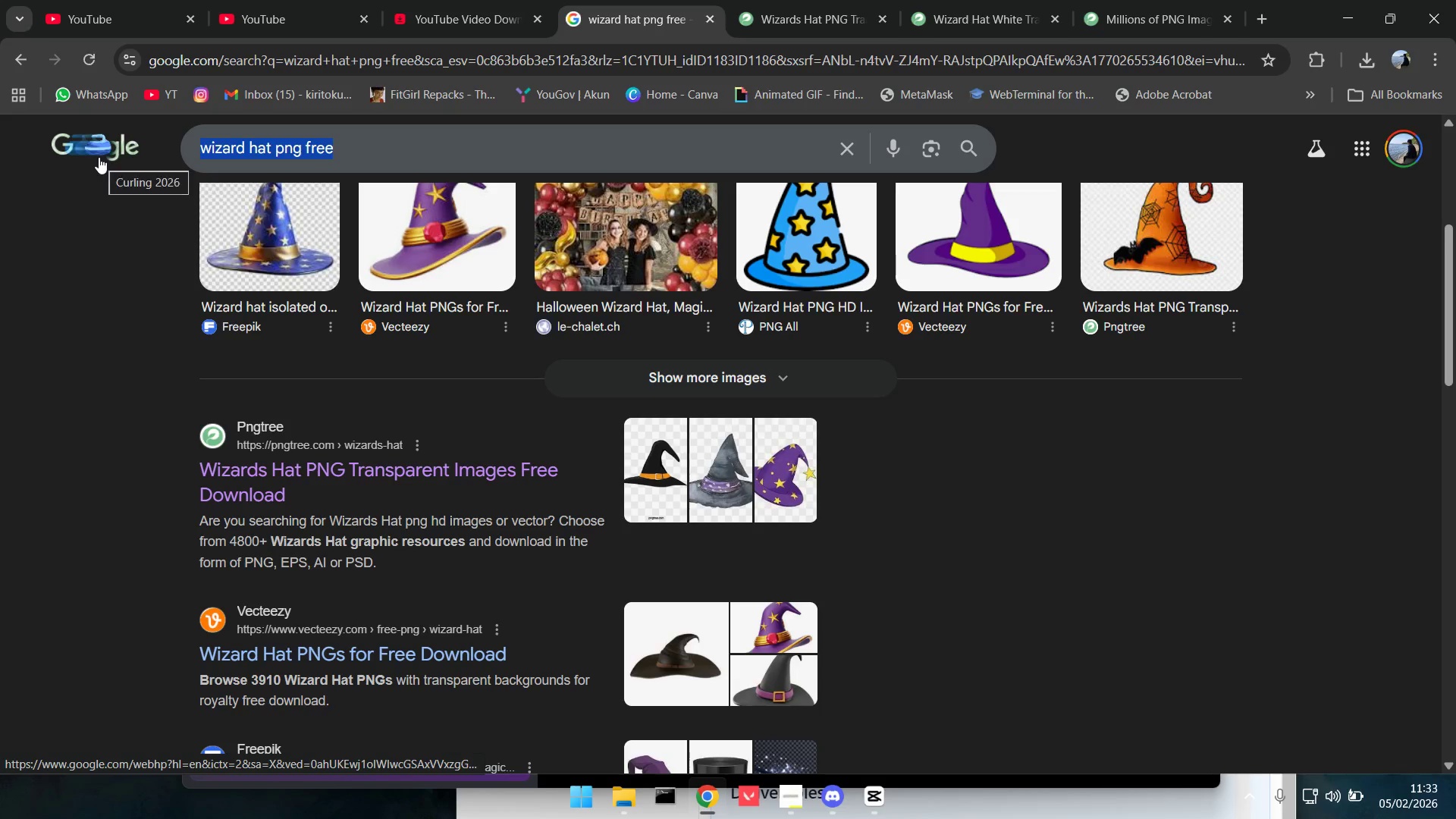 
type(hammer free png)
 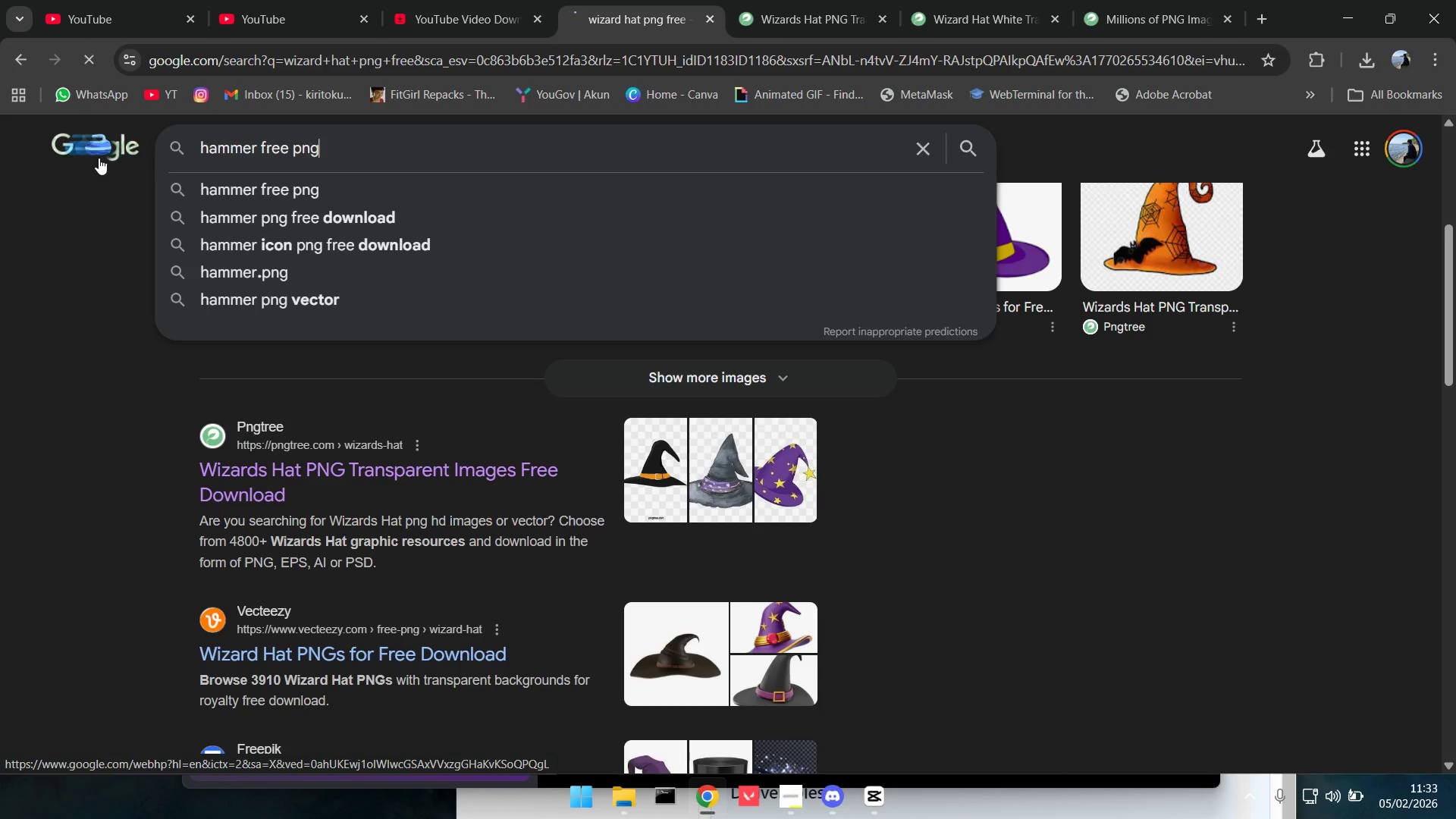 
key(Enter)
 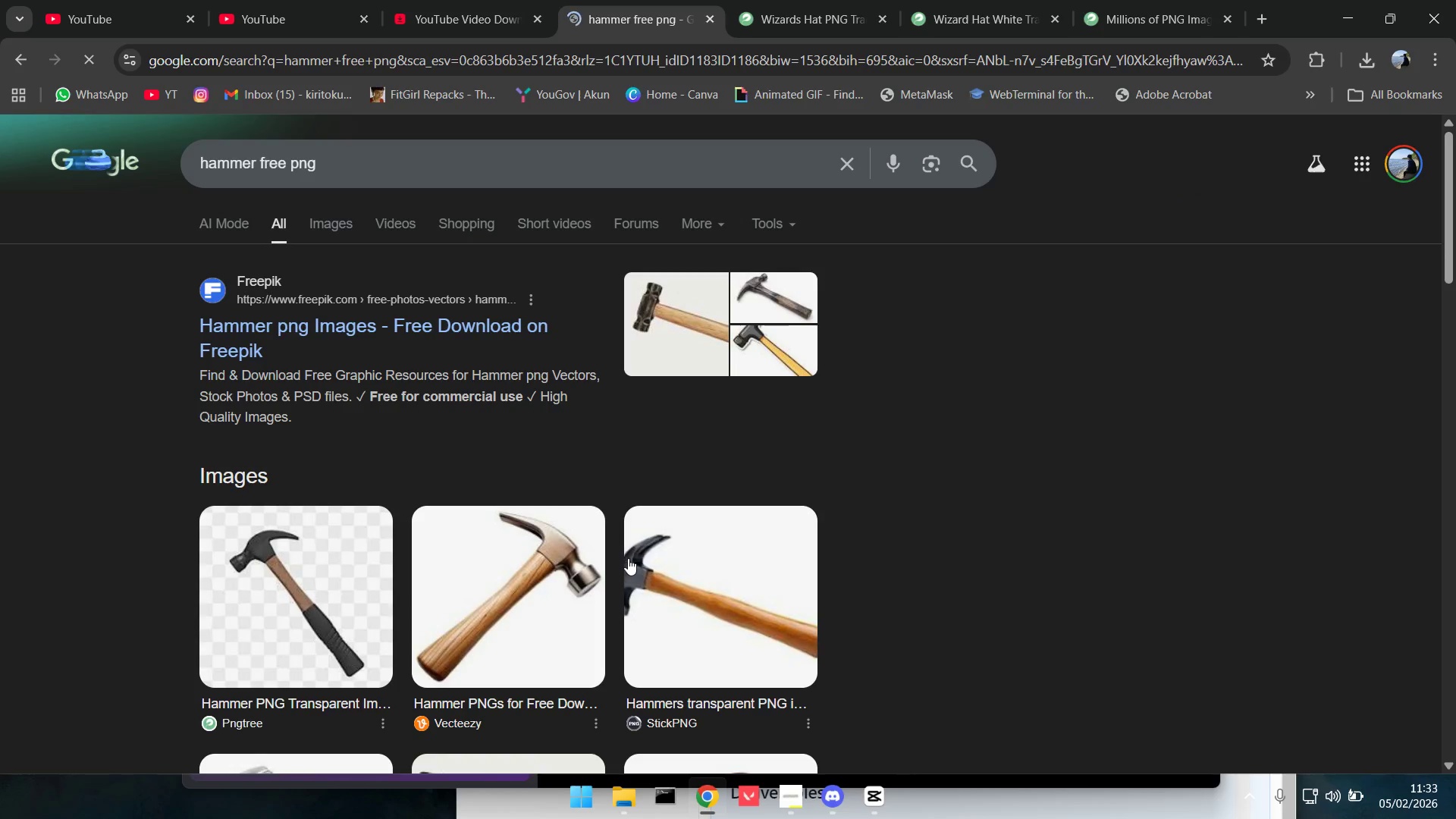 
scroll: coordinate [637, 558], scroll_direction: down, amount: 8.0
 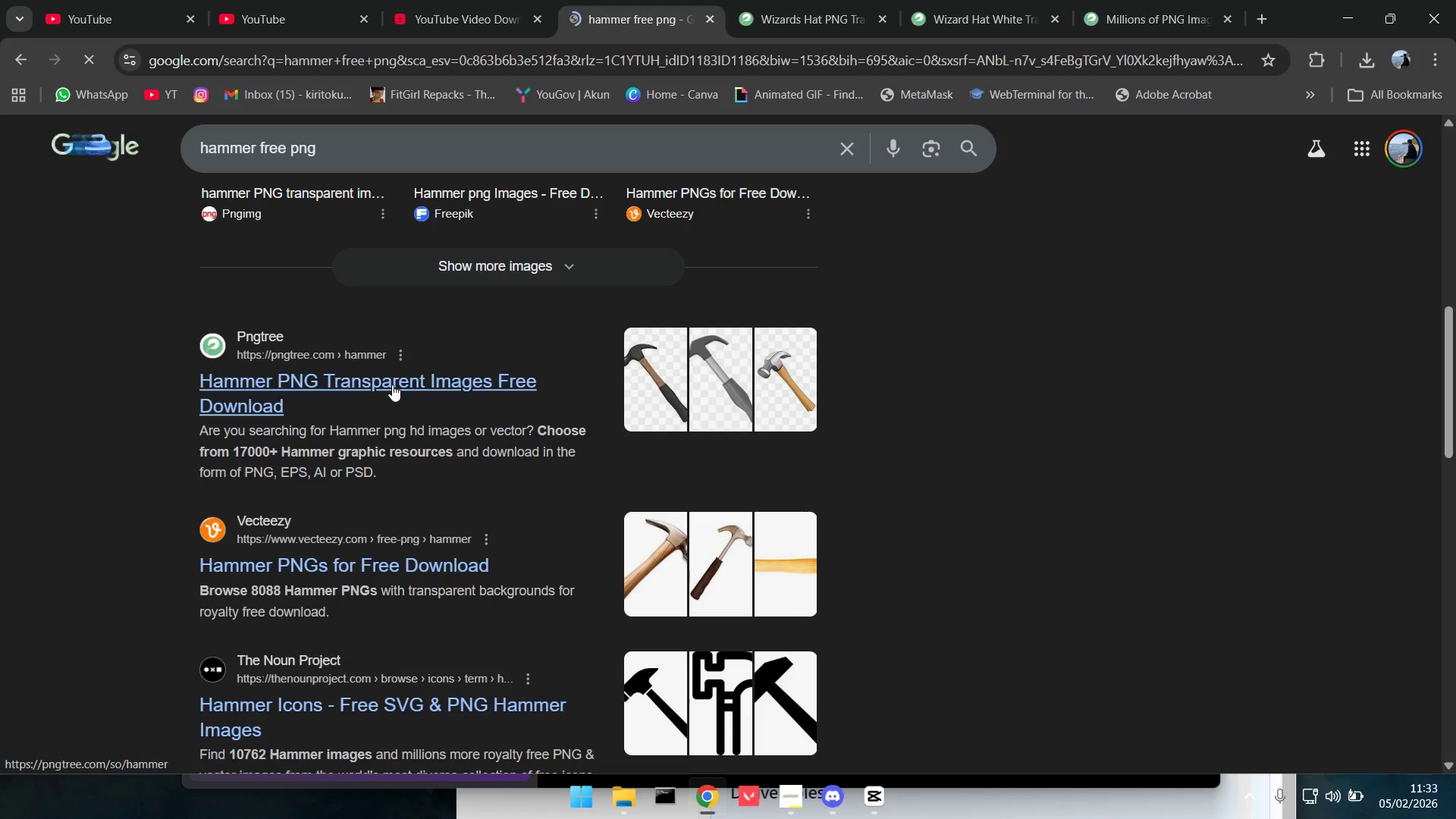 
left_click([392, 384])
 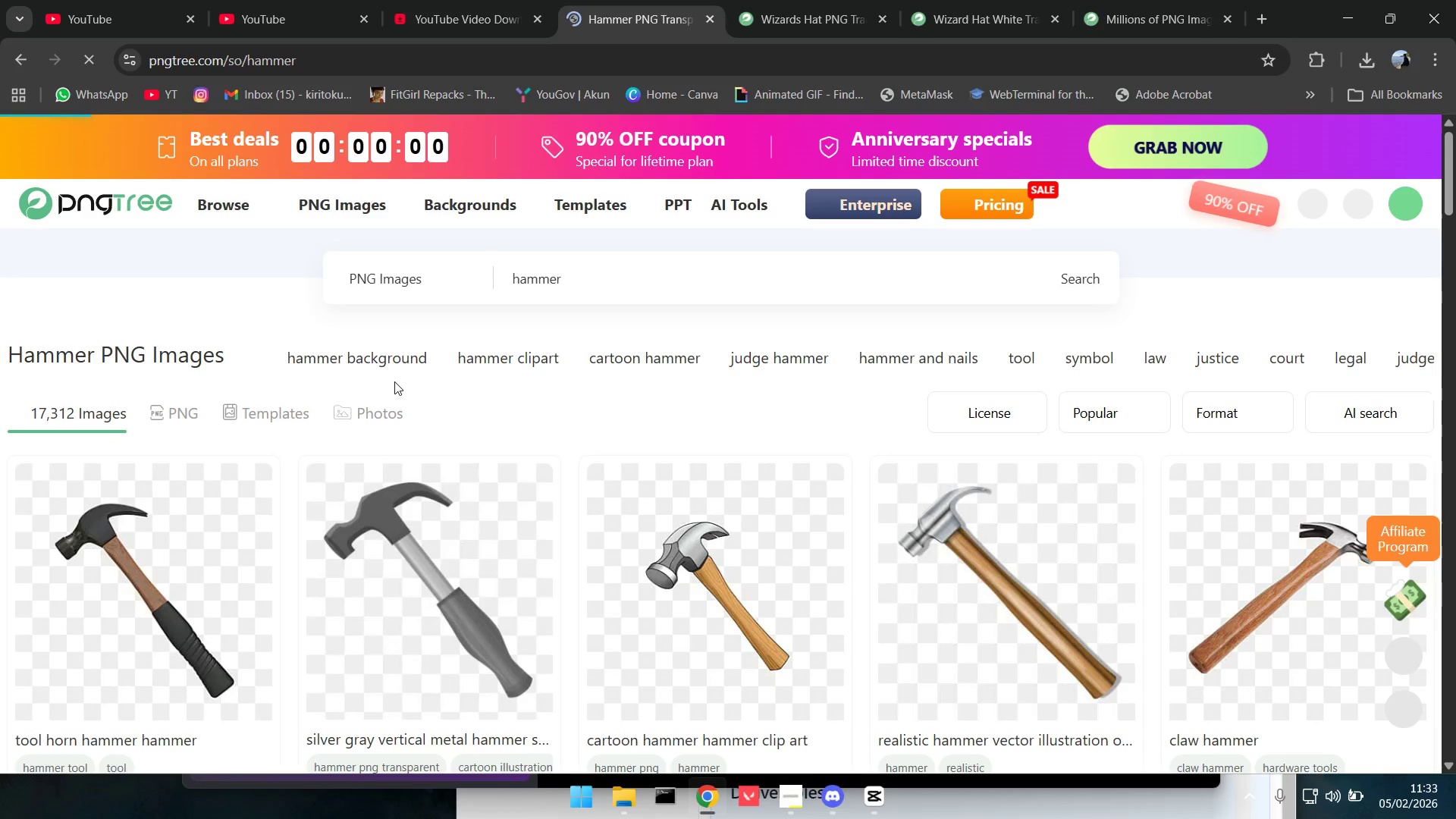 
scroll: coordinate [668, 516], scroll_direction: down, amount: 2.0
 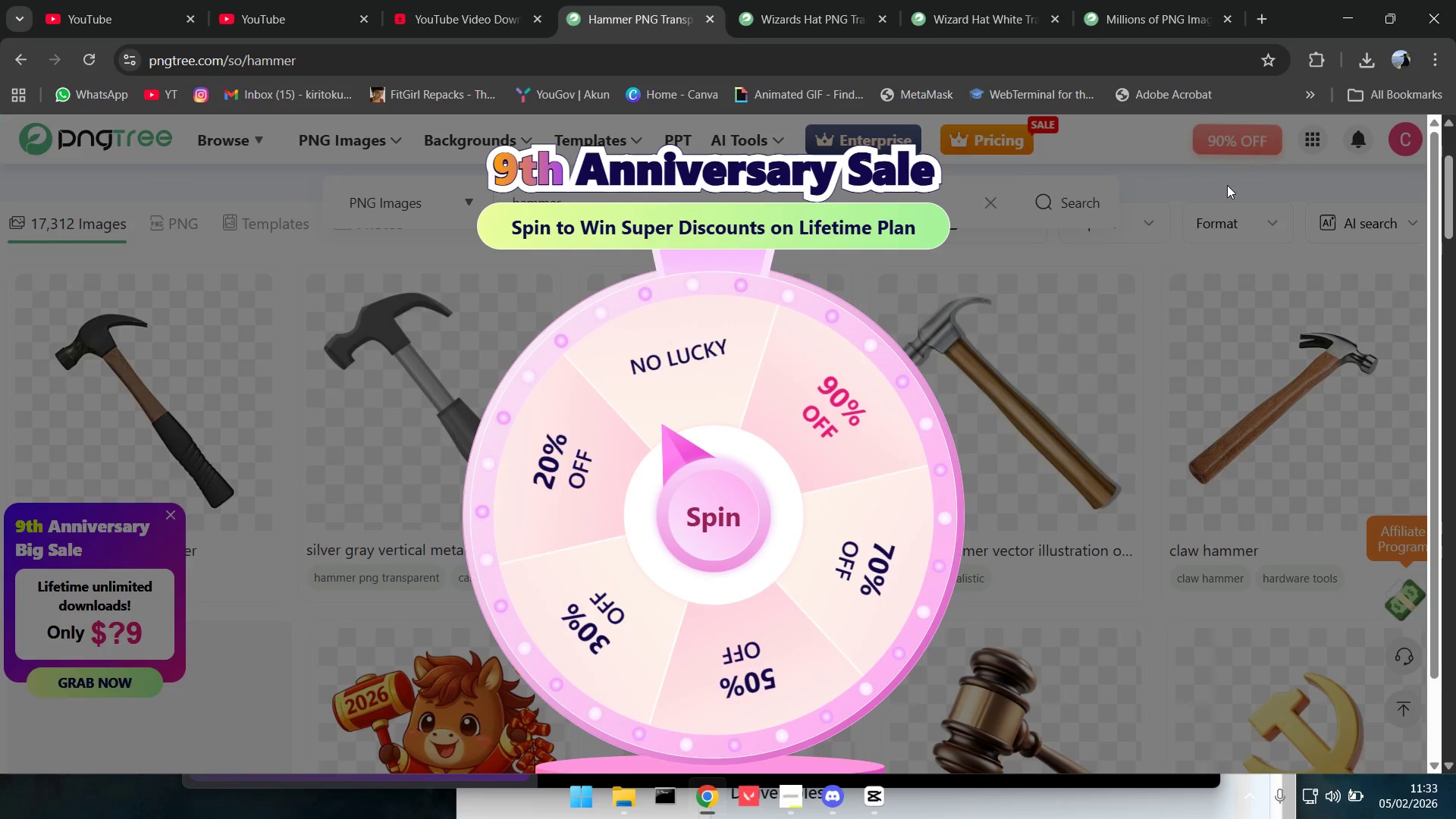 
scroll: coordinate [965, 467], scroll_direction: up, amount: 2.0
 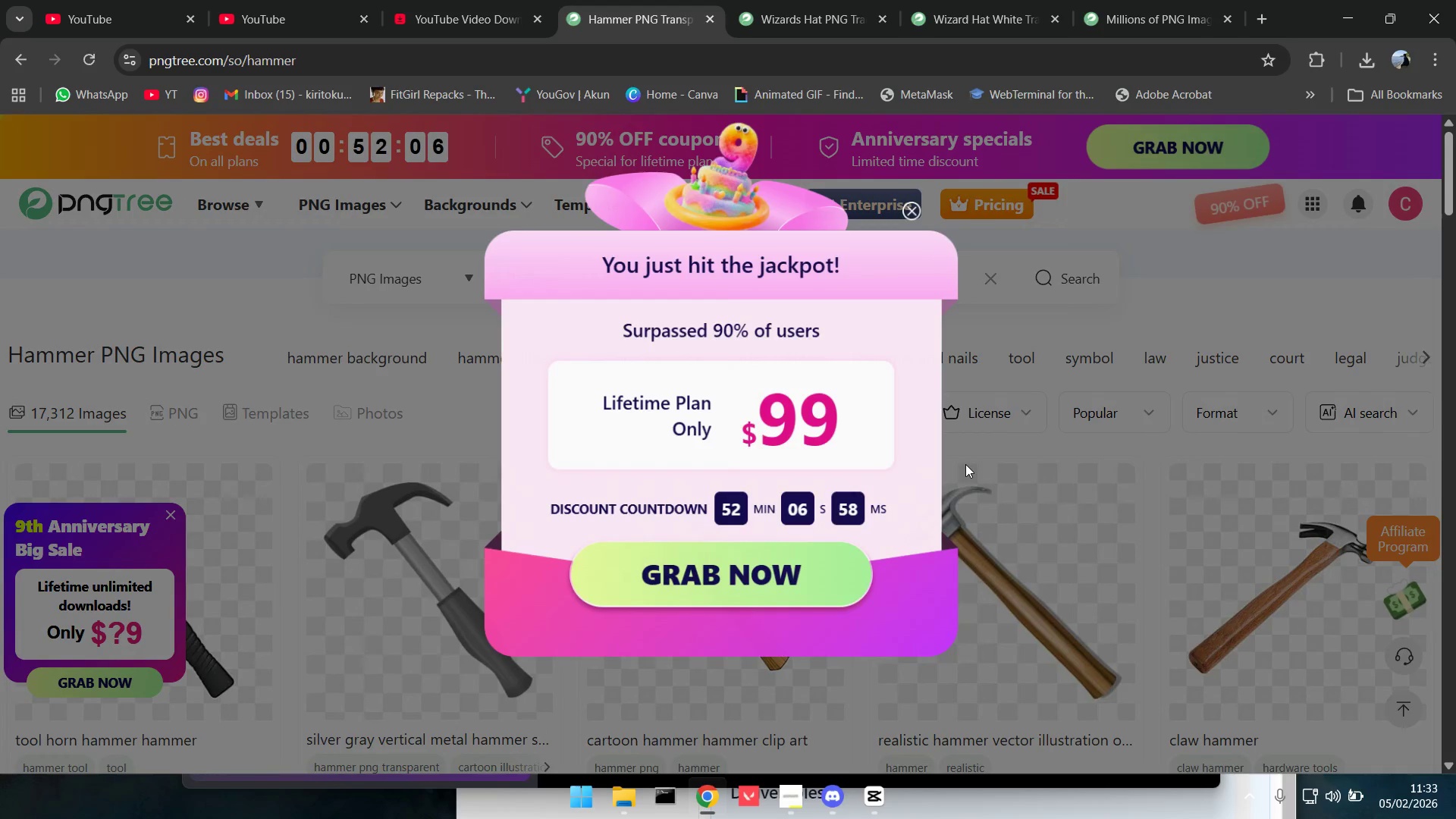 
left_click([914, 197])
 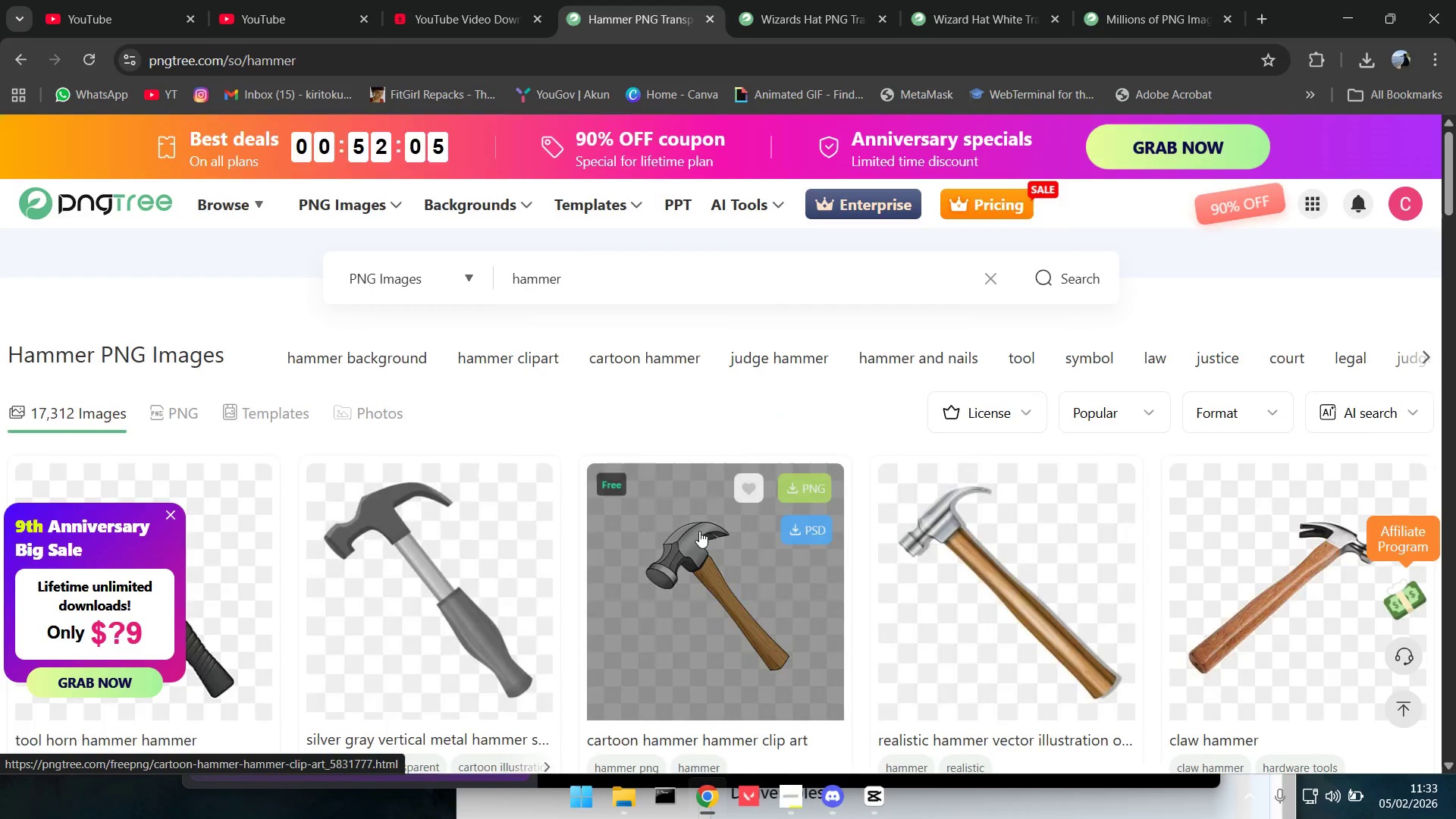 
scroll: coordinate [699, 531], scroll_direction: down, amount: 3.0
 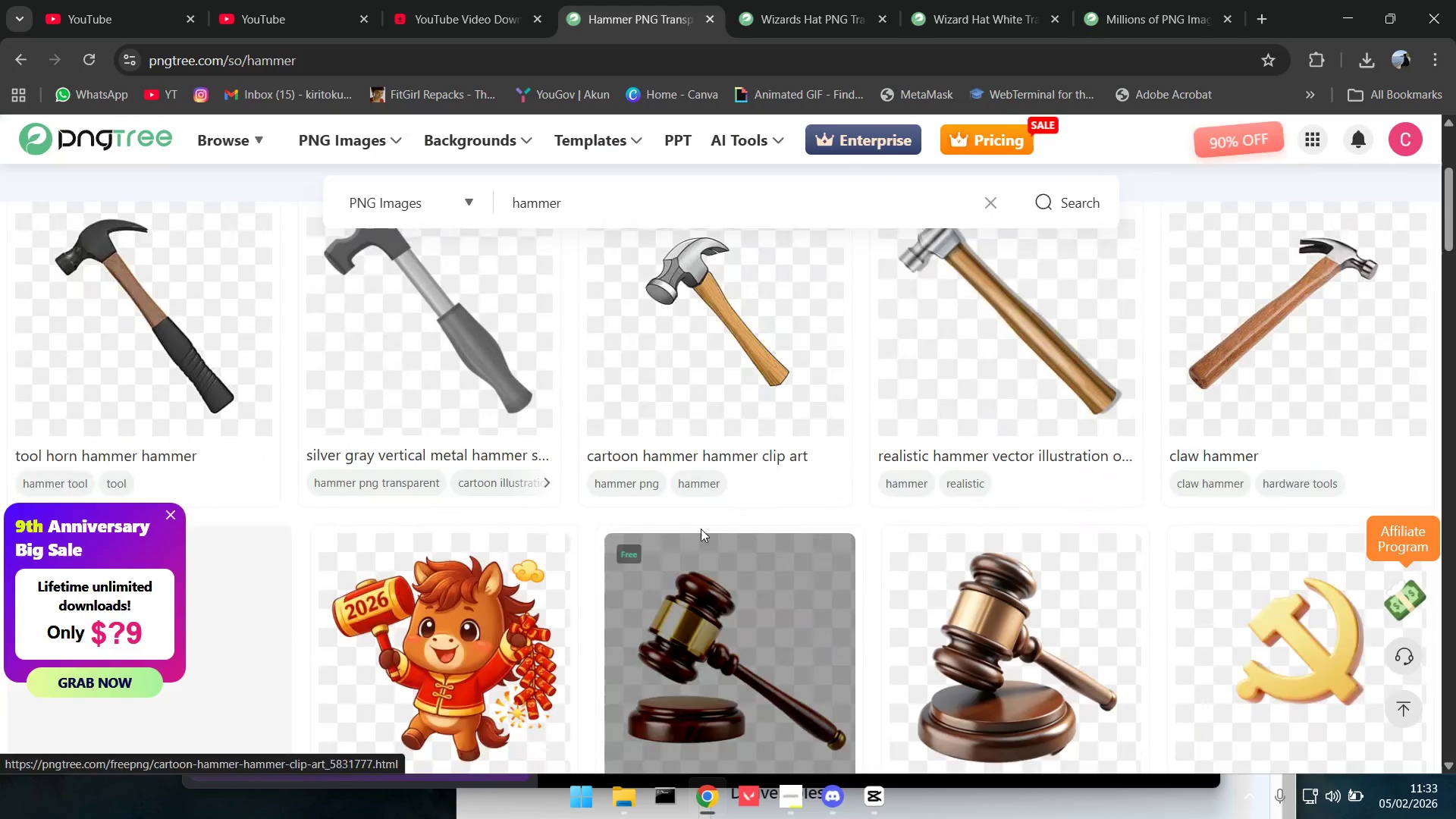 
scroll: coordinate [701, 529], scroll_direction: up, amount: 2.0
 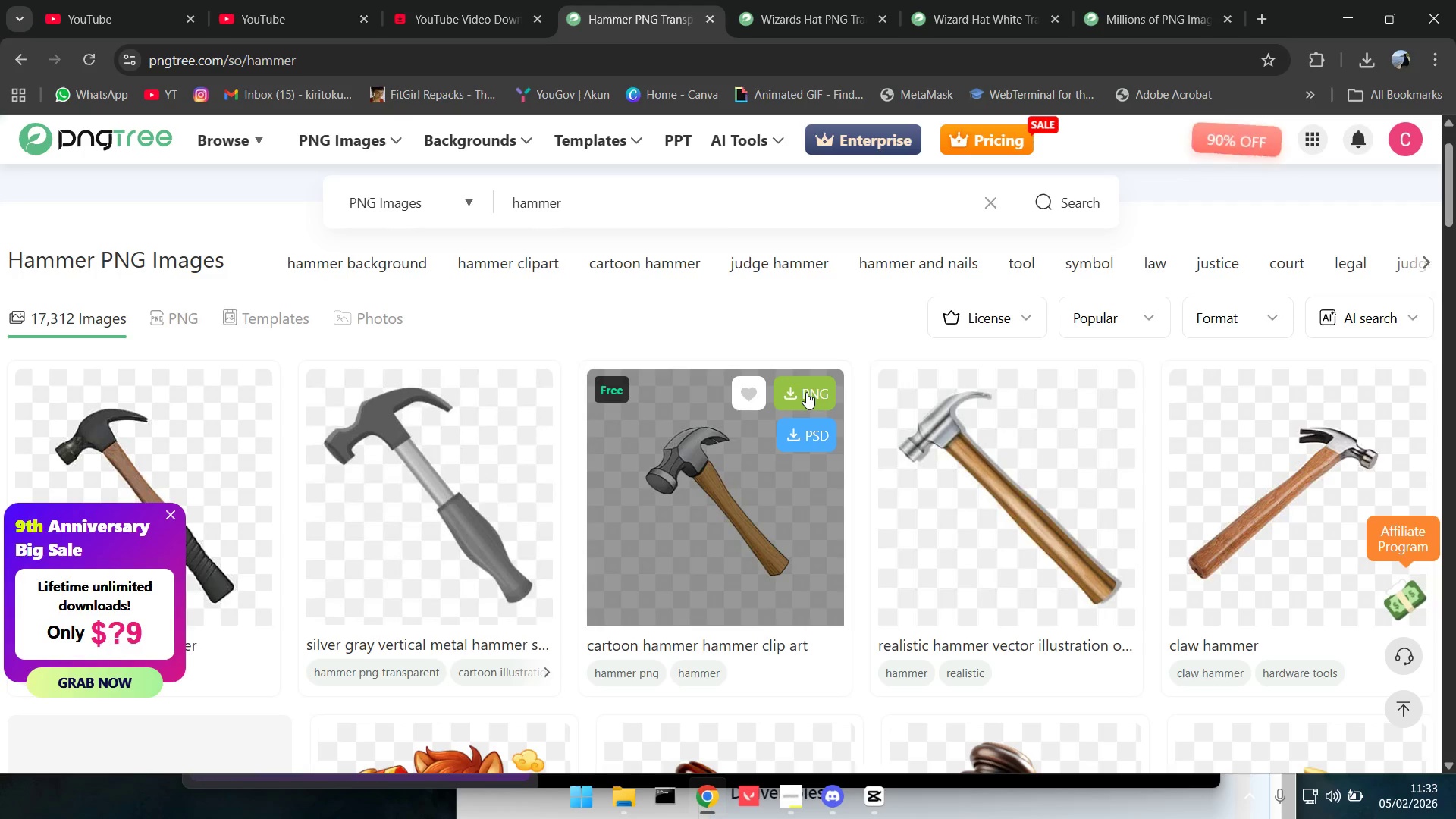 
scroll: coordinate [976, 554], scroll_direction: down, amount: 7.0
 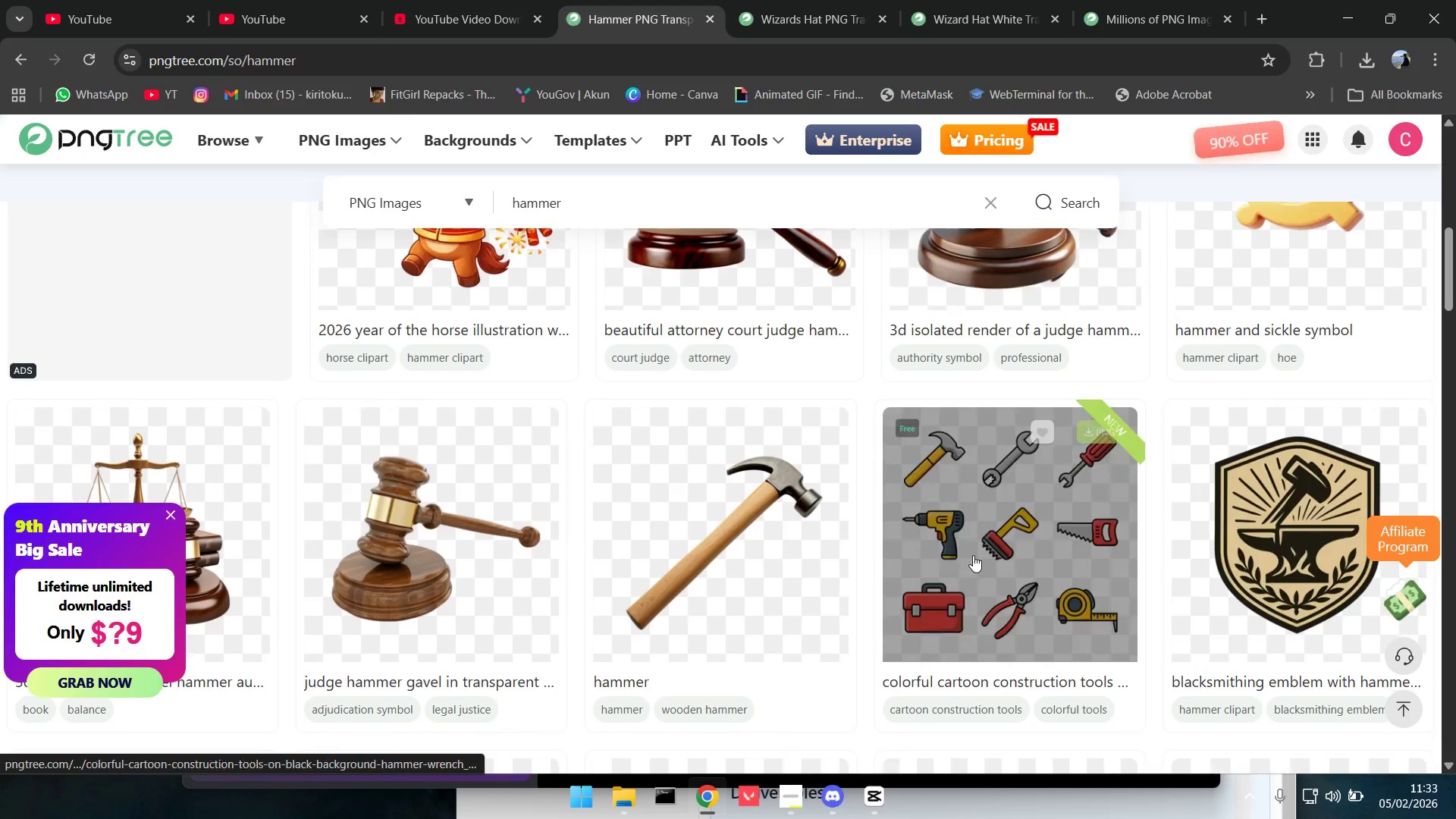 
mouse_move([958, 541])
 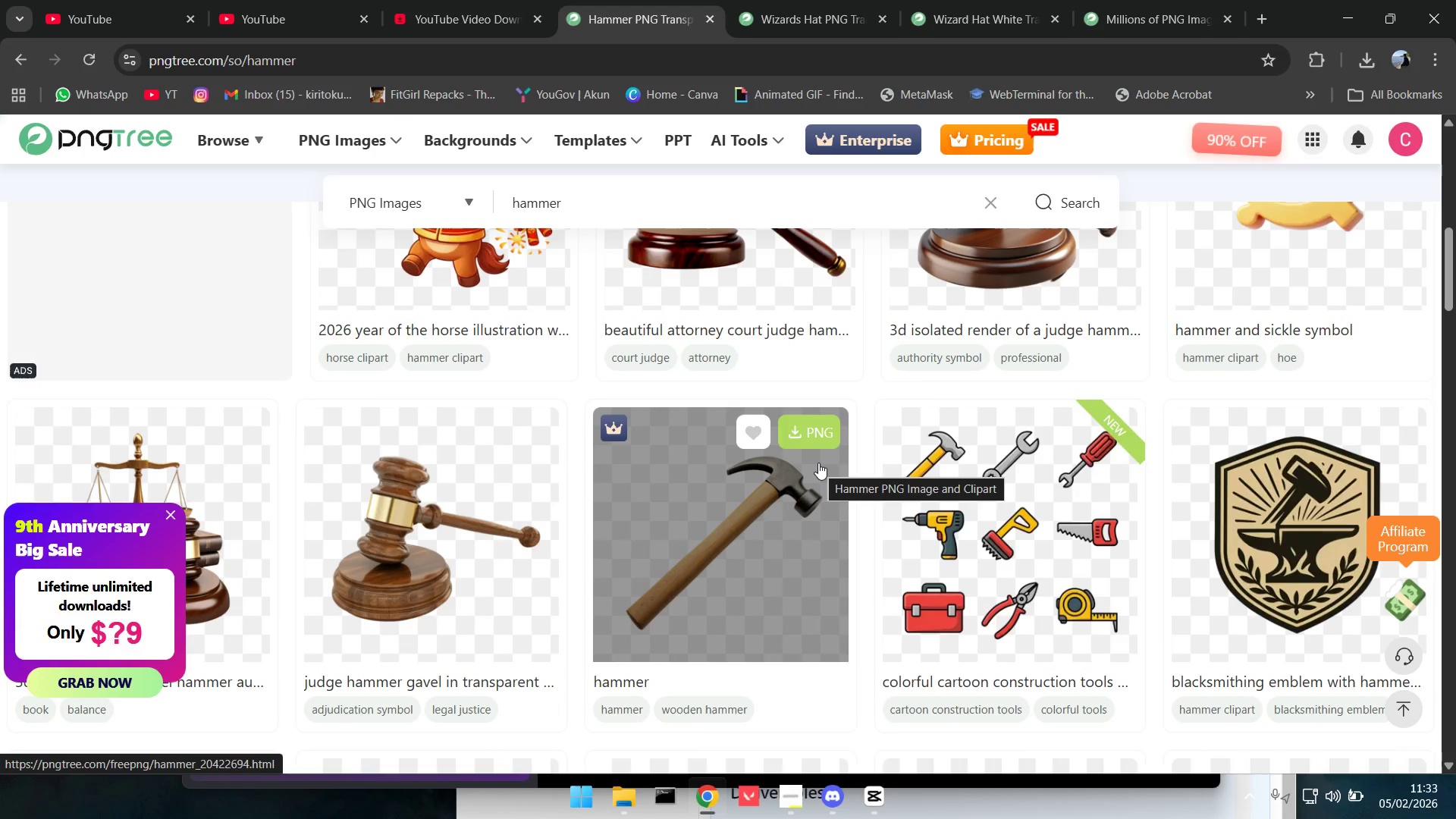 
scroll: coordinate [660, 441], scroll_direction: down, amount: 13.0
 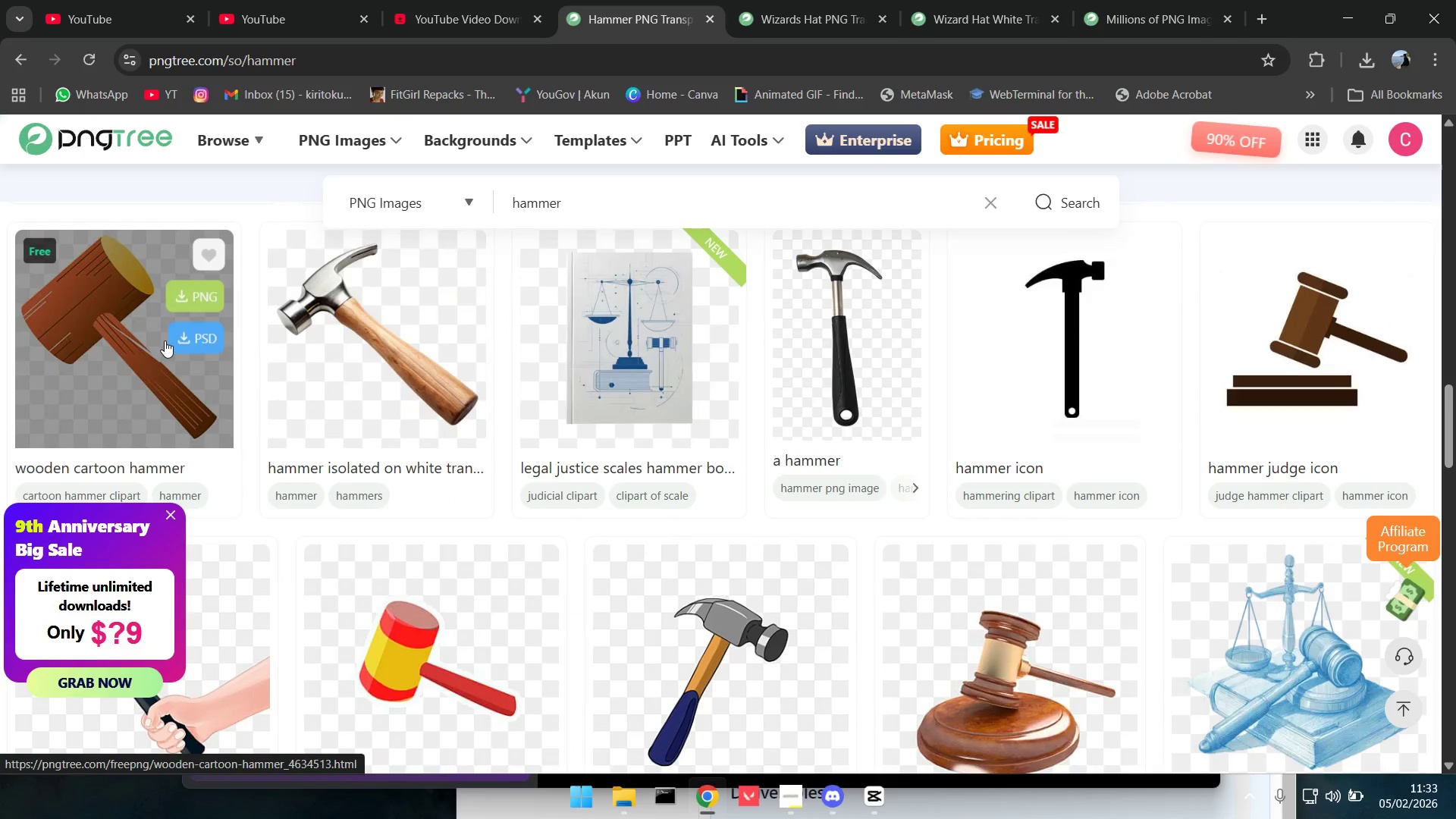 
scroll: coordinate [165, 340], scroll_direction: up, amount: 1.0
 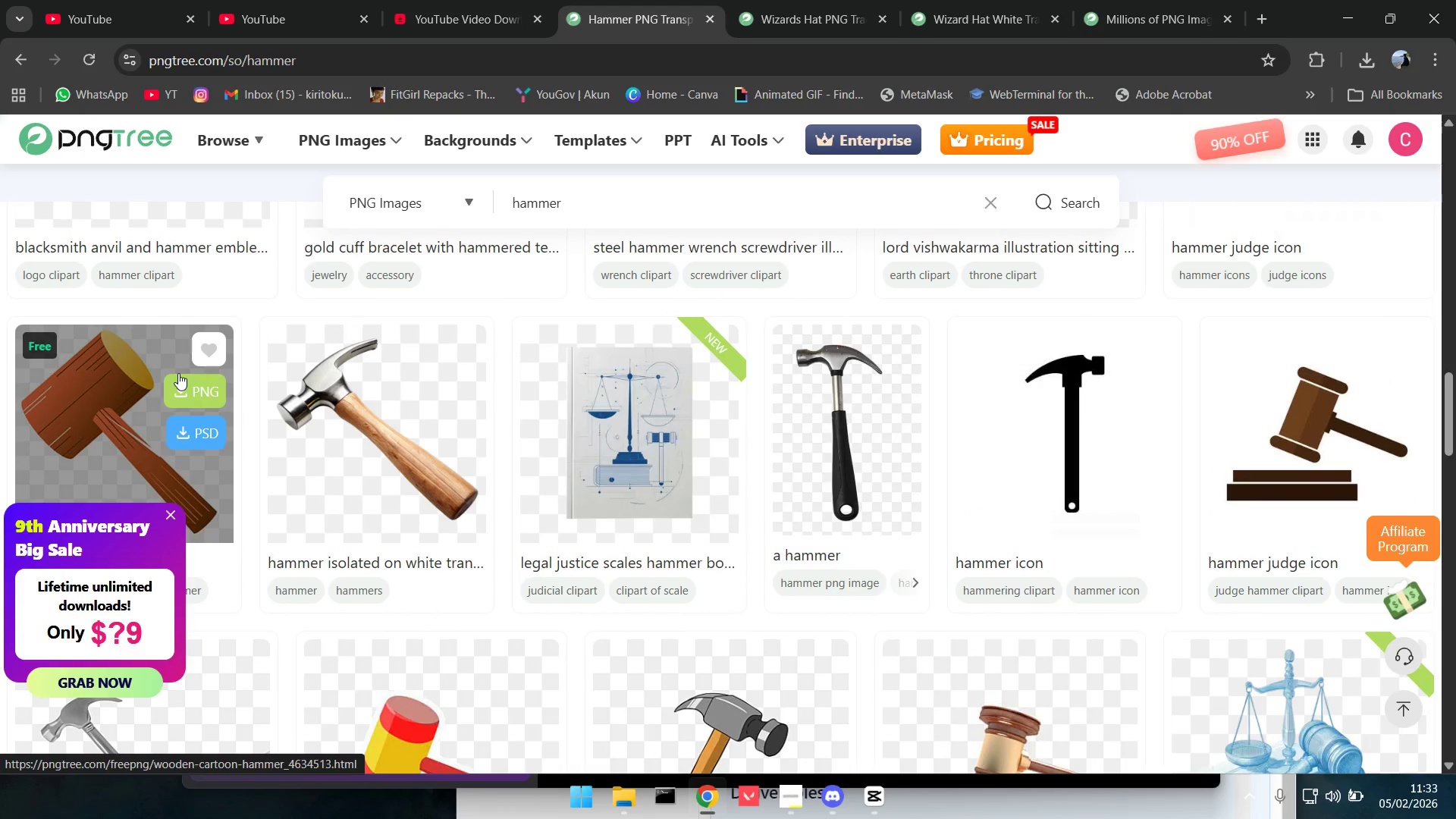 
left_click([184, 386])
 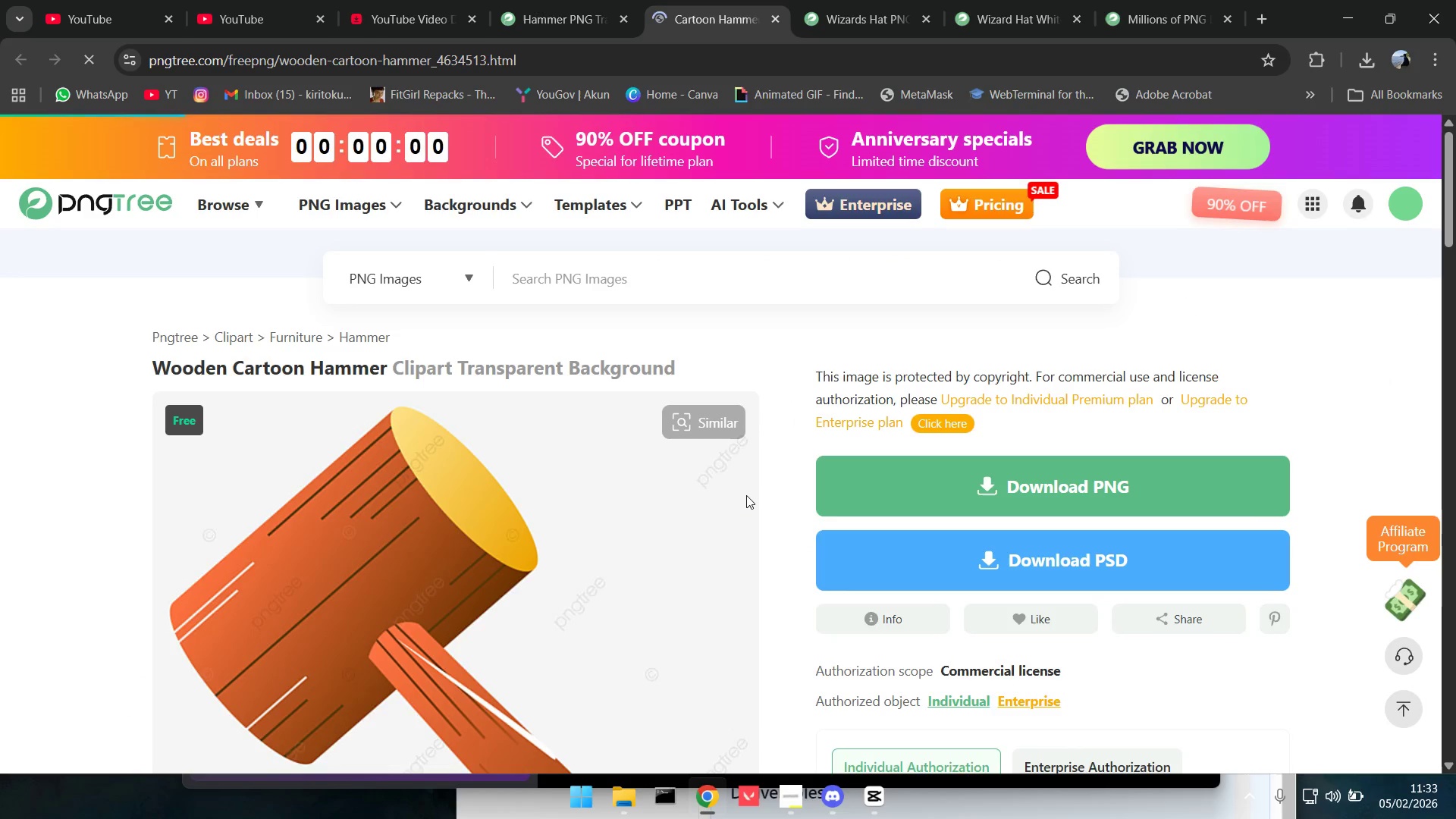 
left_click([932, 482])
 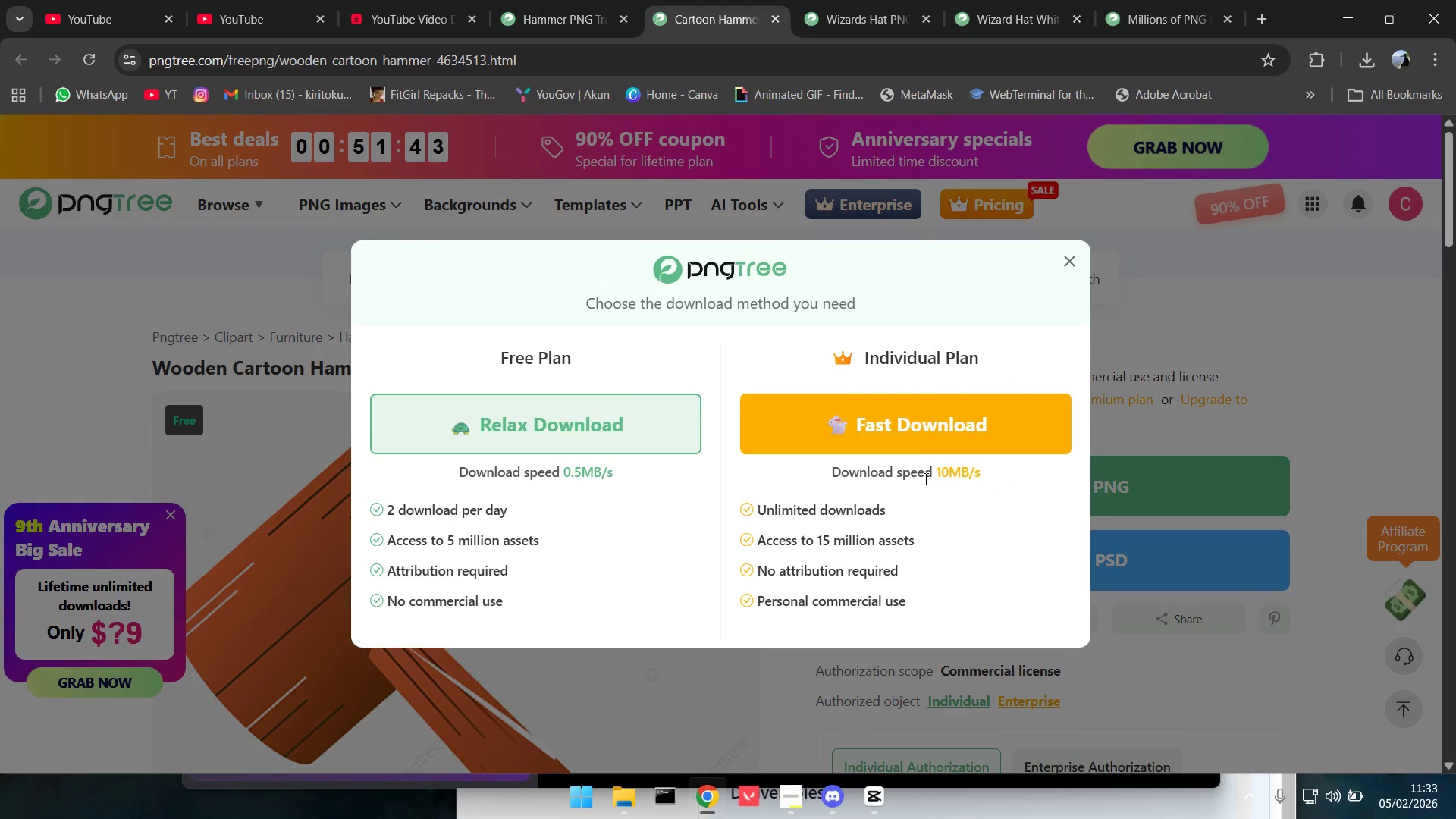 
left_click([571, 423])
 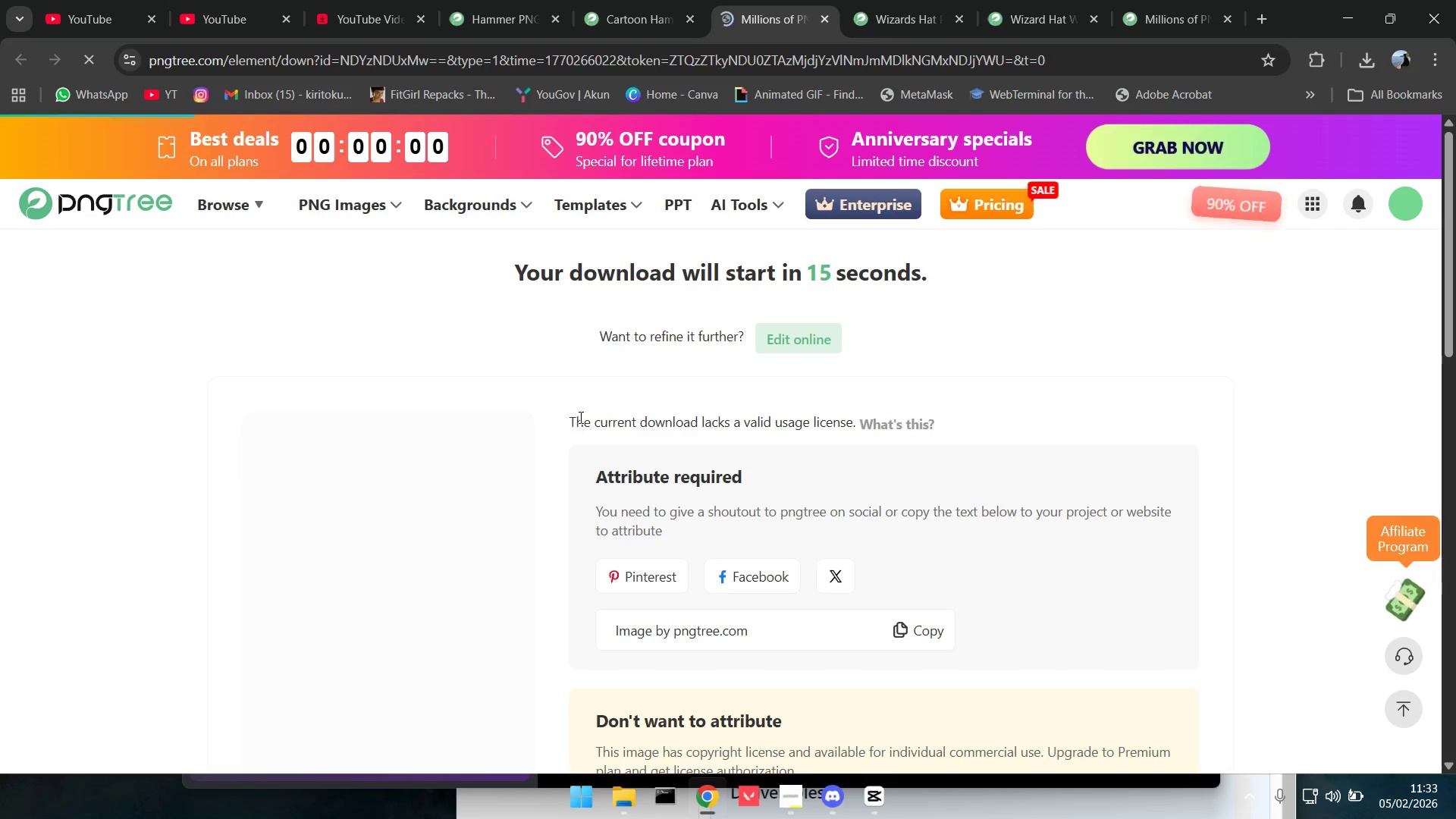 
key(Alt+AltLeft)
 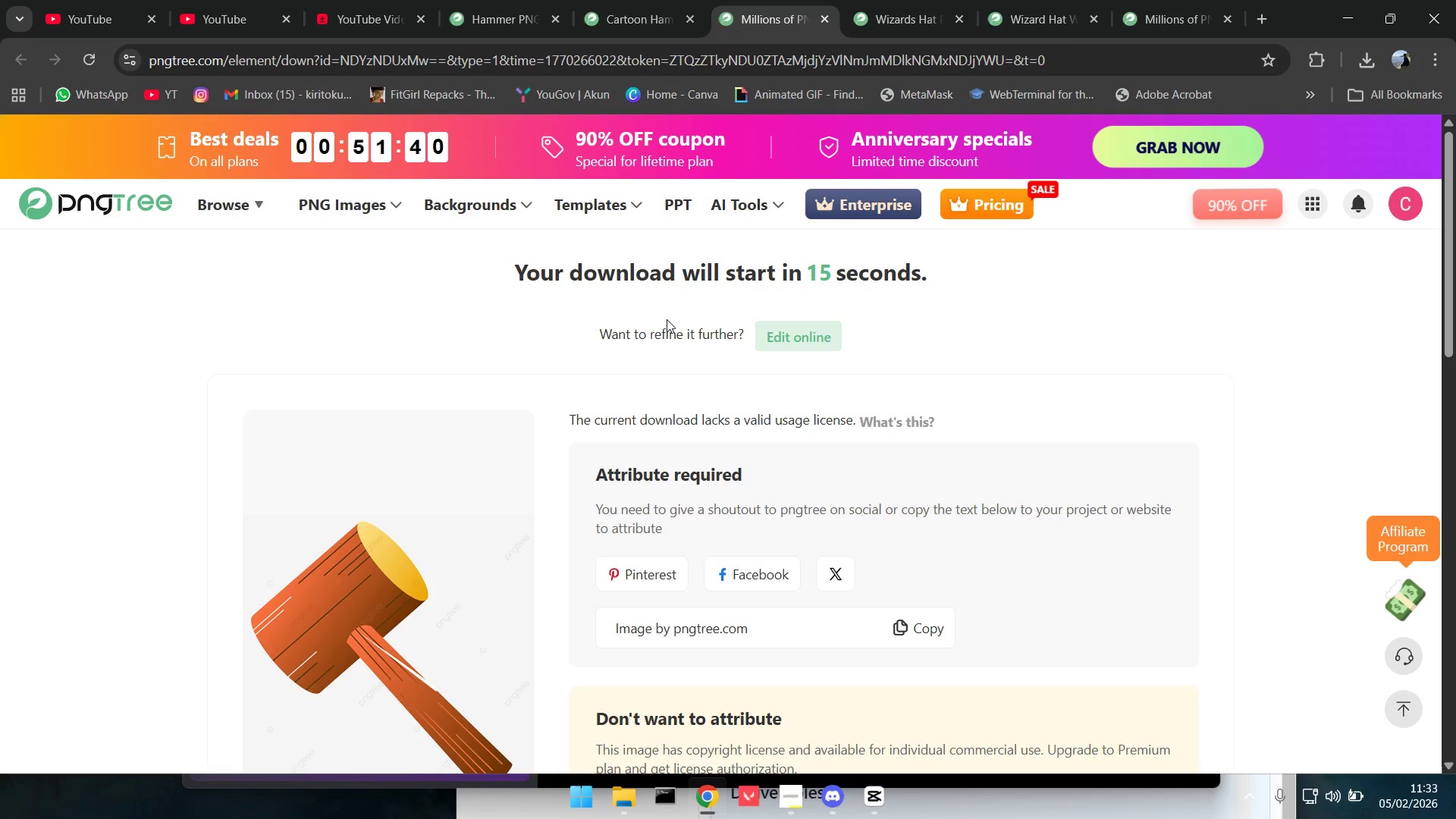 
key(Alt+Tab)
 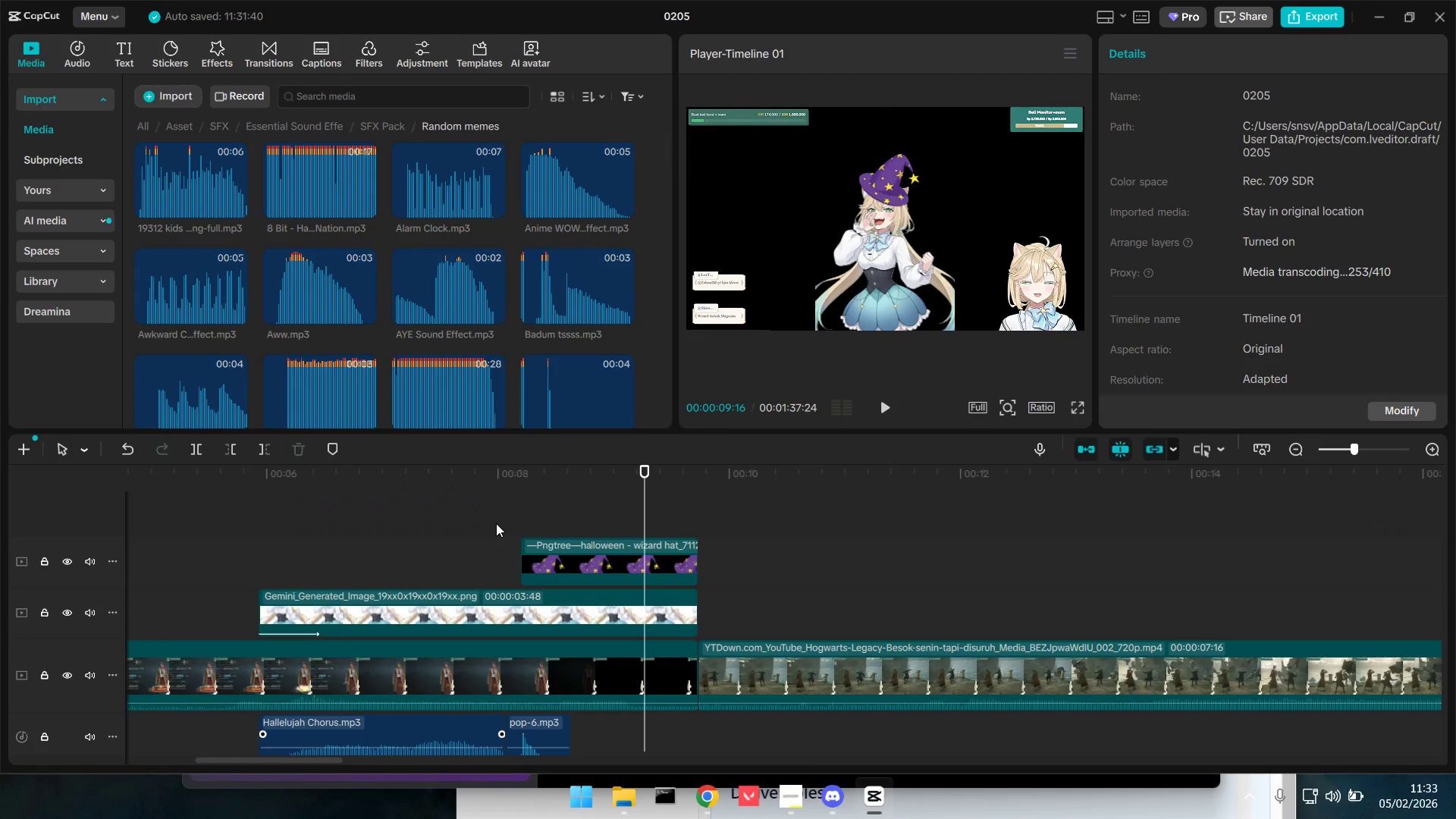 
double_click([237, 547])
 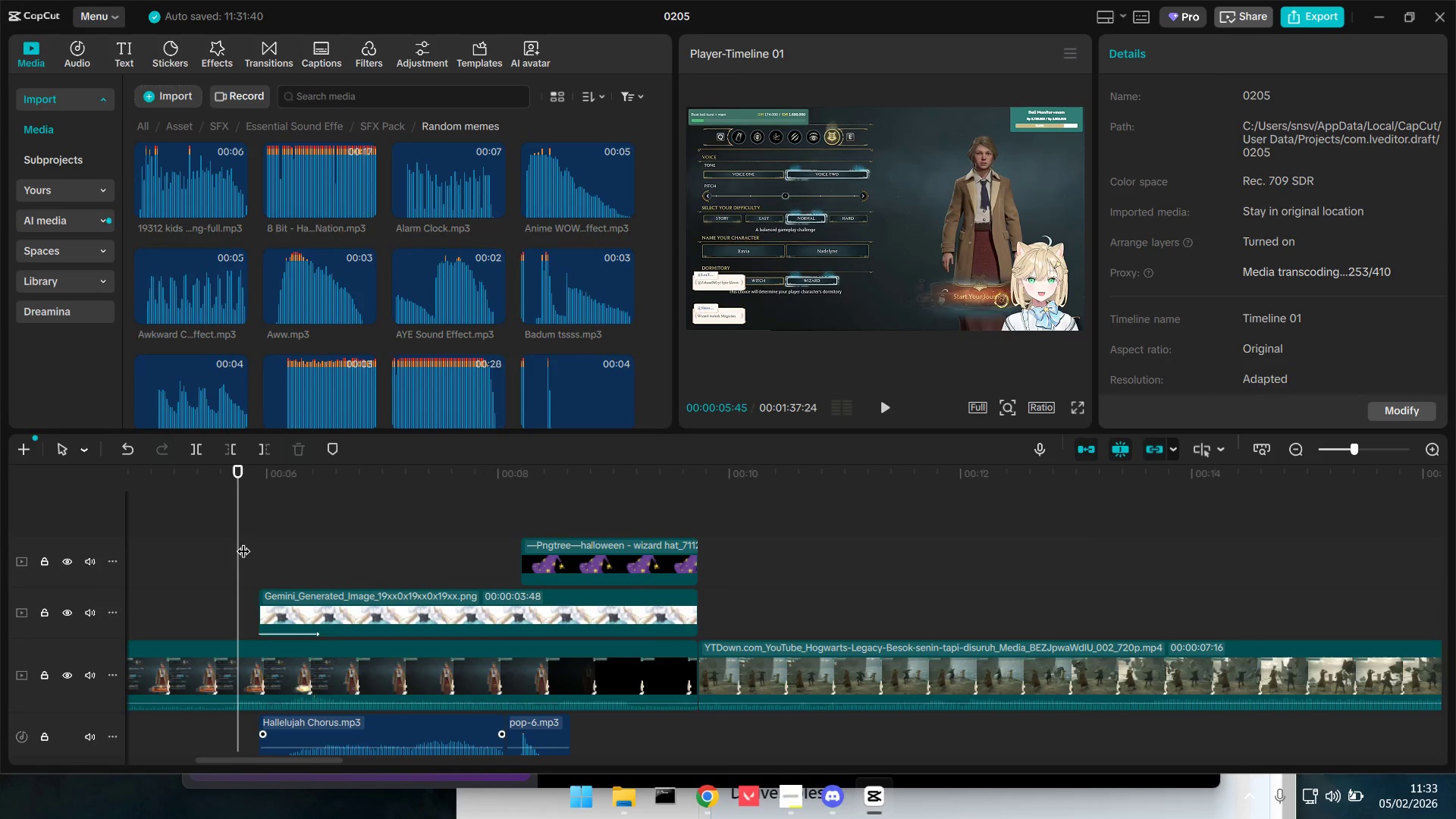 
key(Space)
 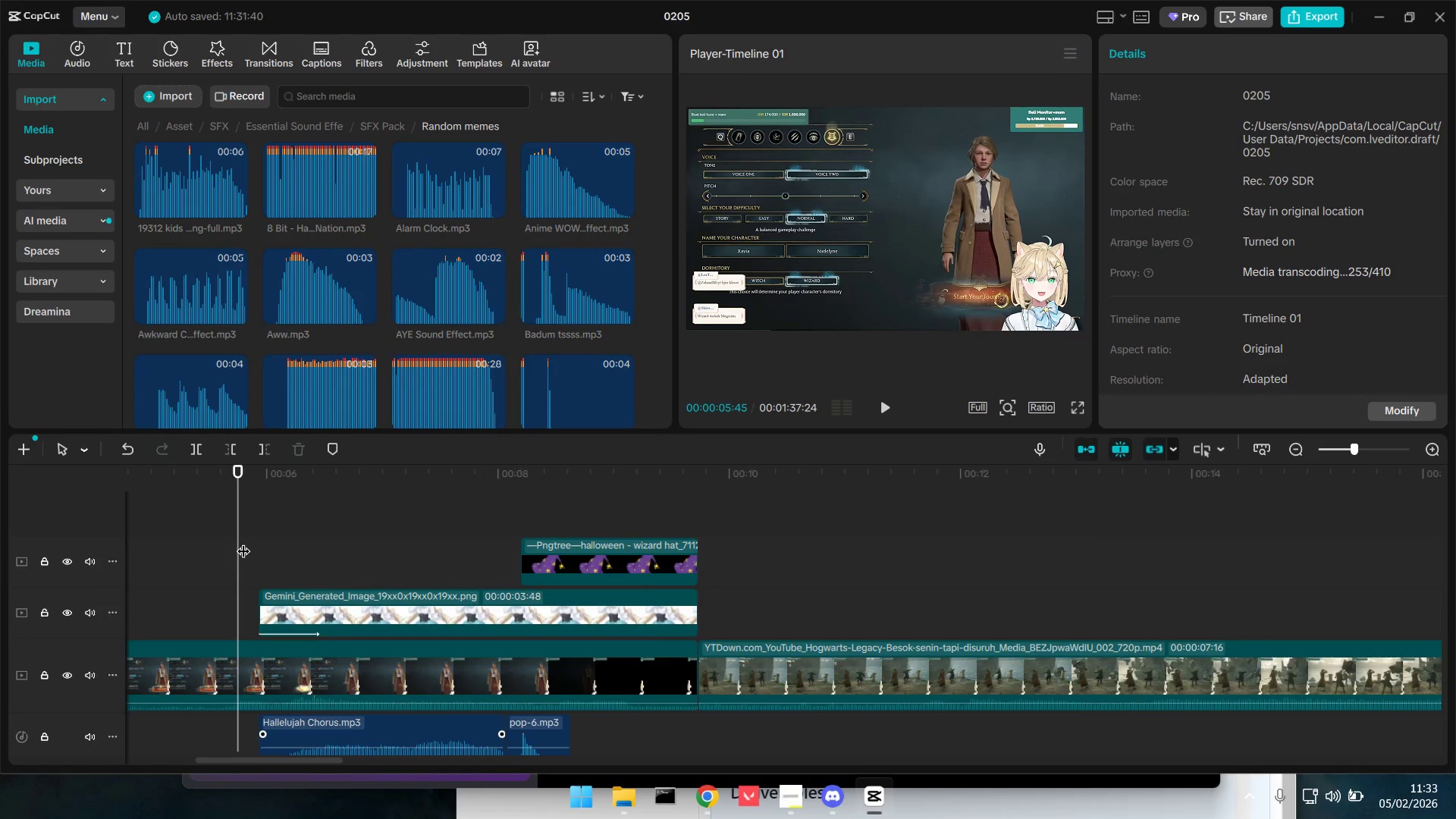 
key(Space)
 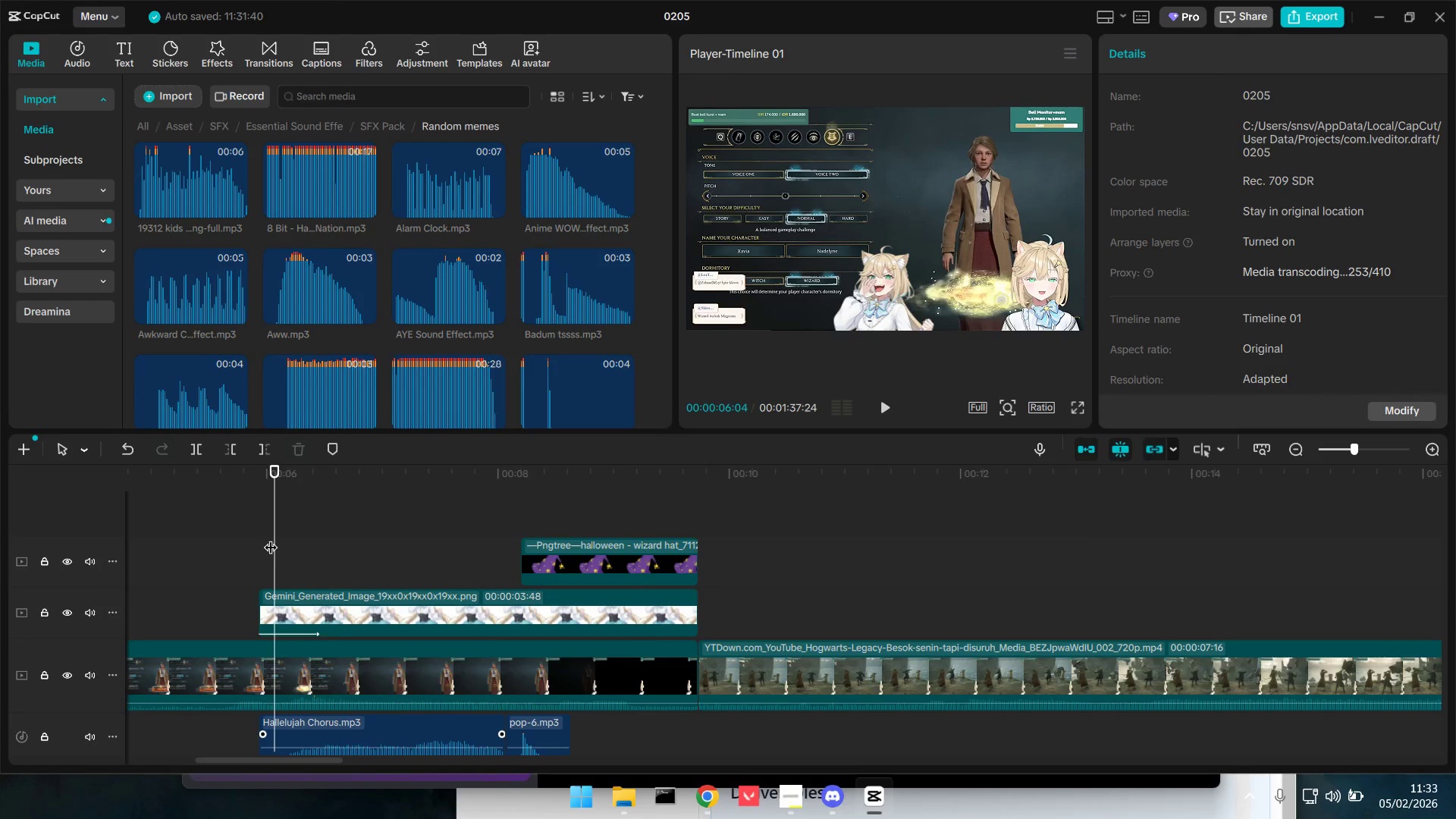 
left_click_drag(start_coordinate=[271, 538], to_coordinate=[261, 538])
 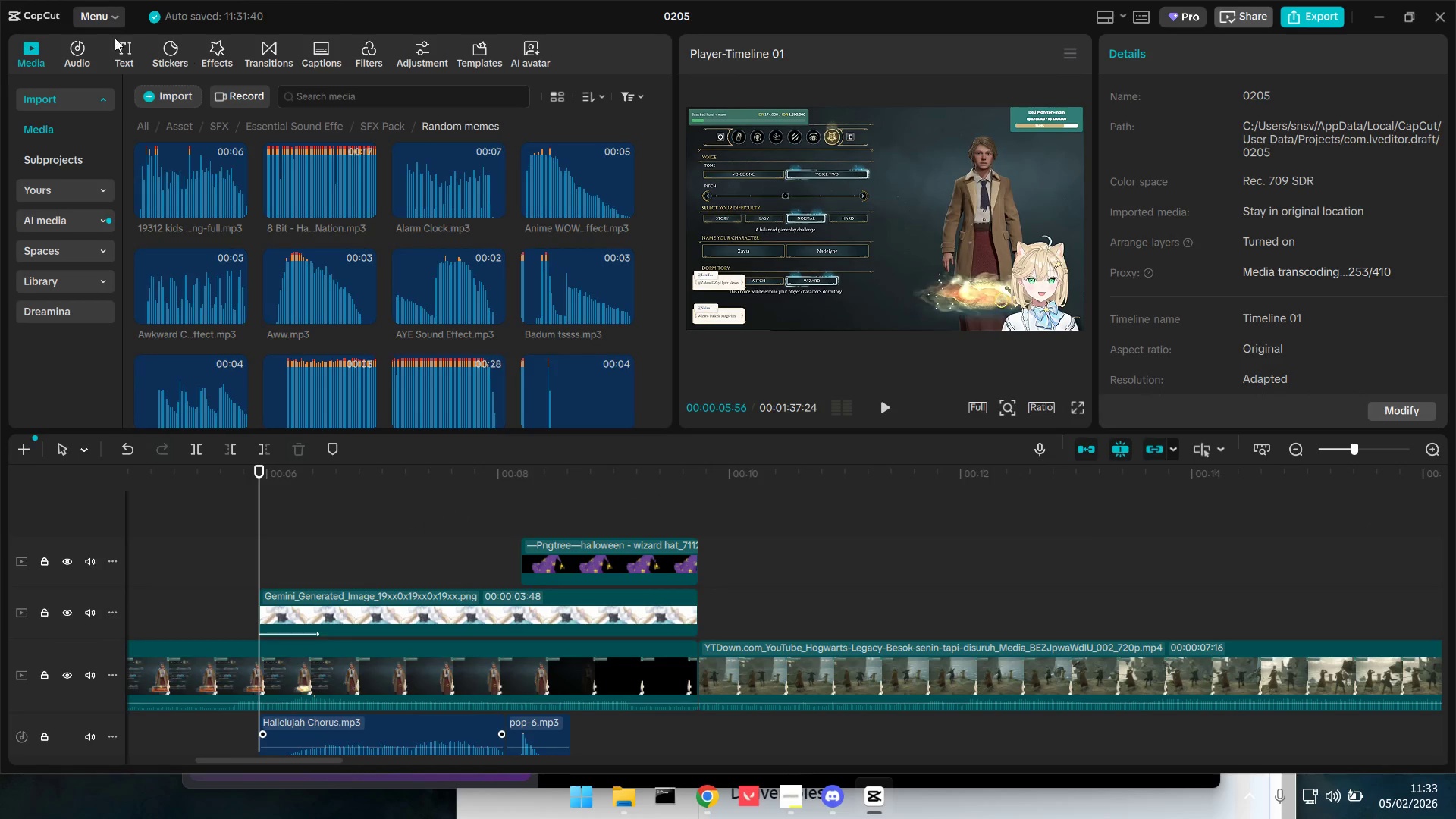 
left_click_drag(start_coordinate=[115, 38], to_coordinate=[208, 137])
 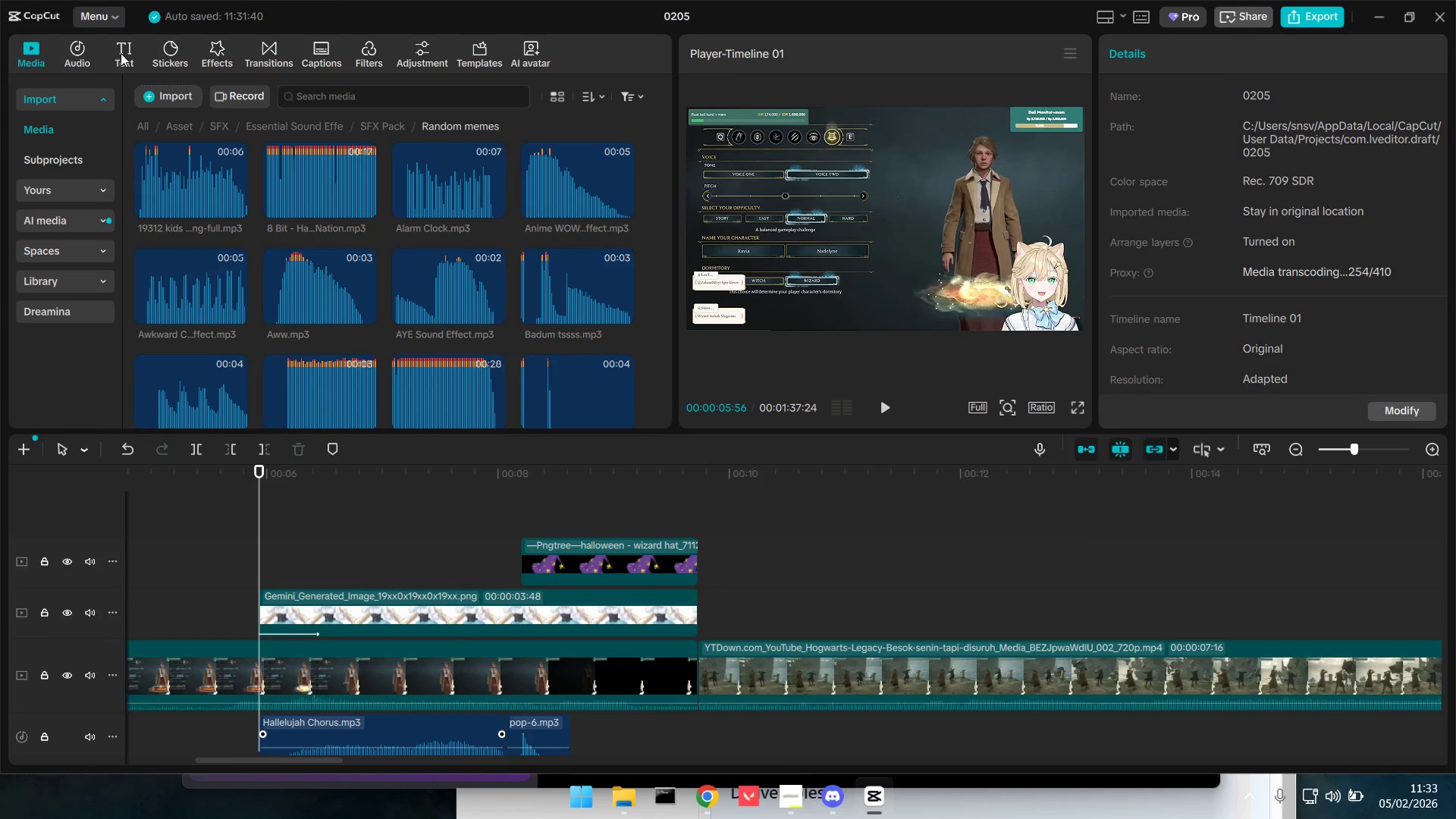 
double_click([121, 53])
 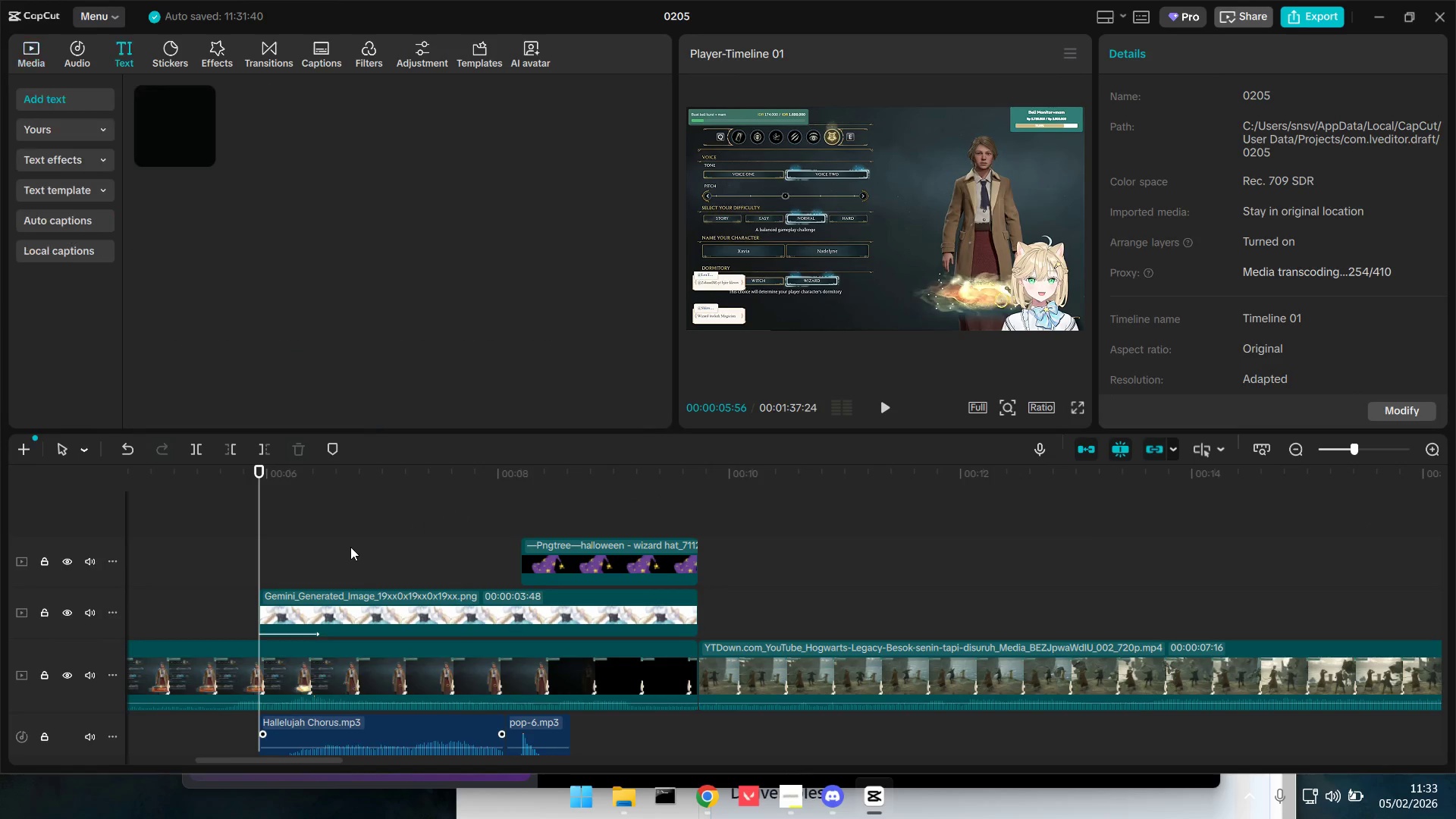 
left_click([187, 122])
 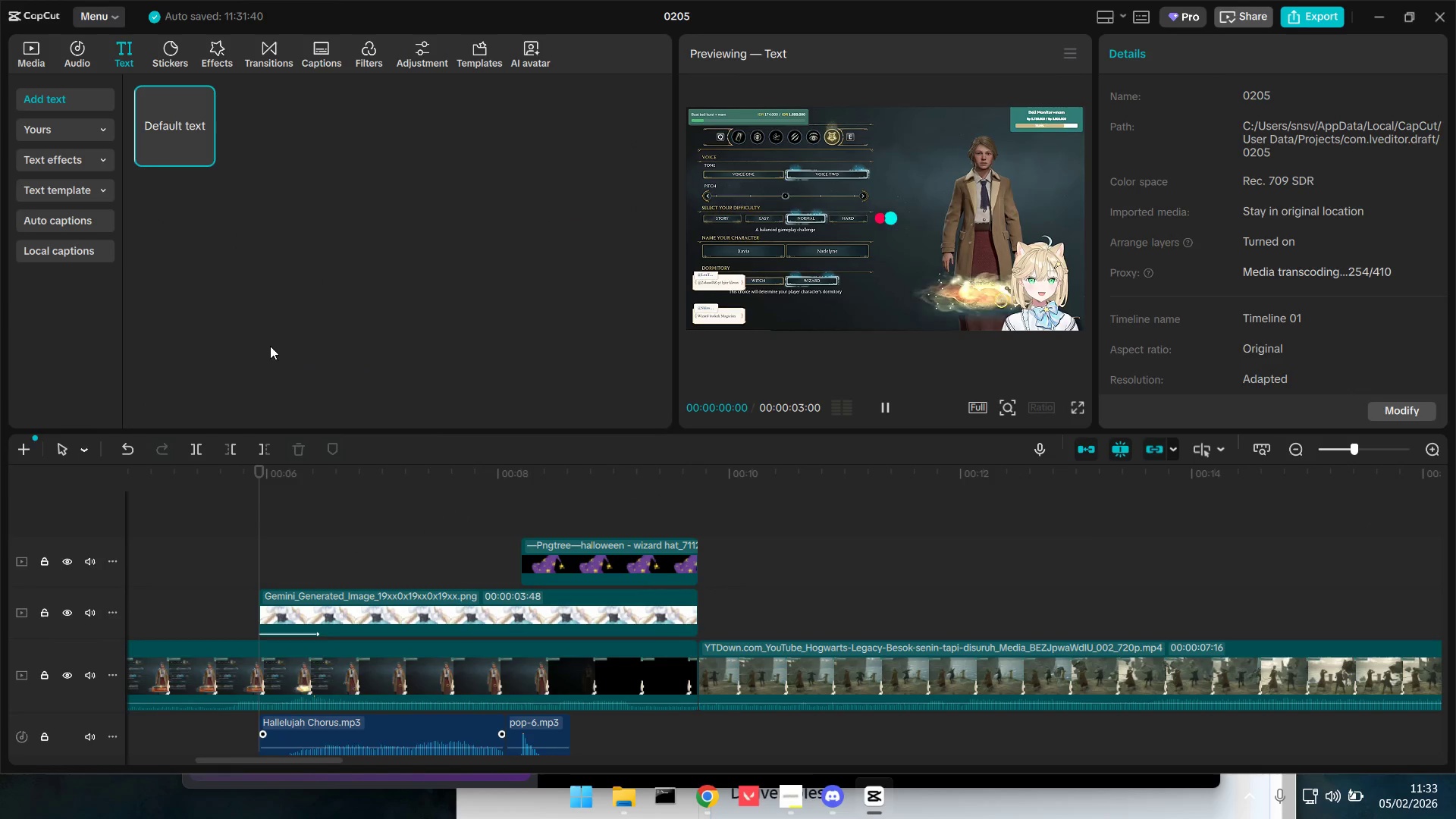 
scroll: coordinate [351, 545], scroll_direction: up, amount: 1.0
 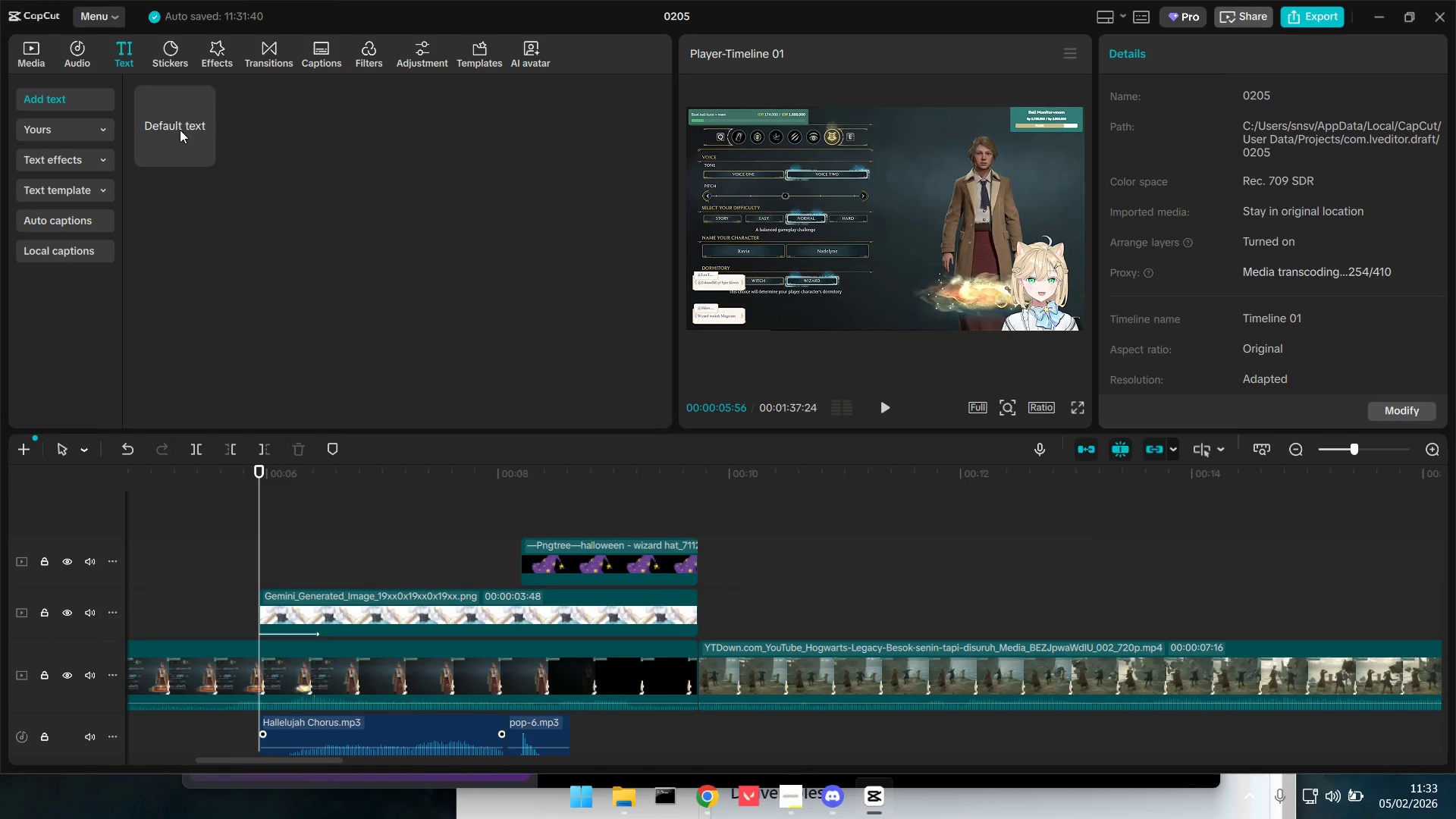 
left_click_drag(start_coordinate=[162, 112], to_coordinate=[256, 526])
 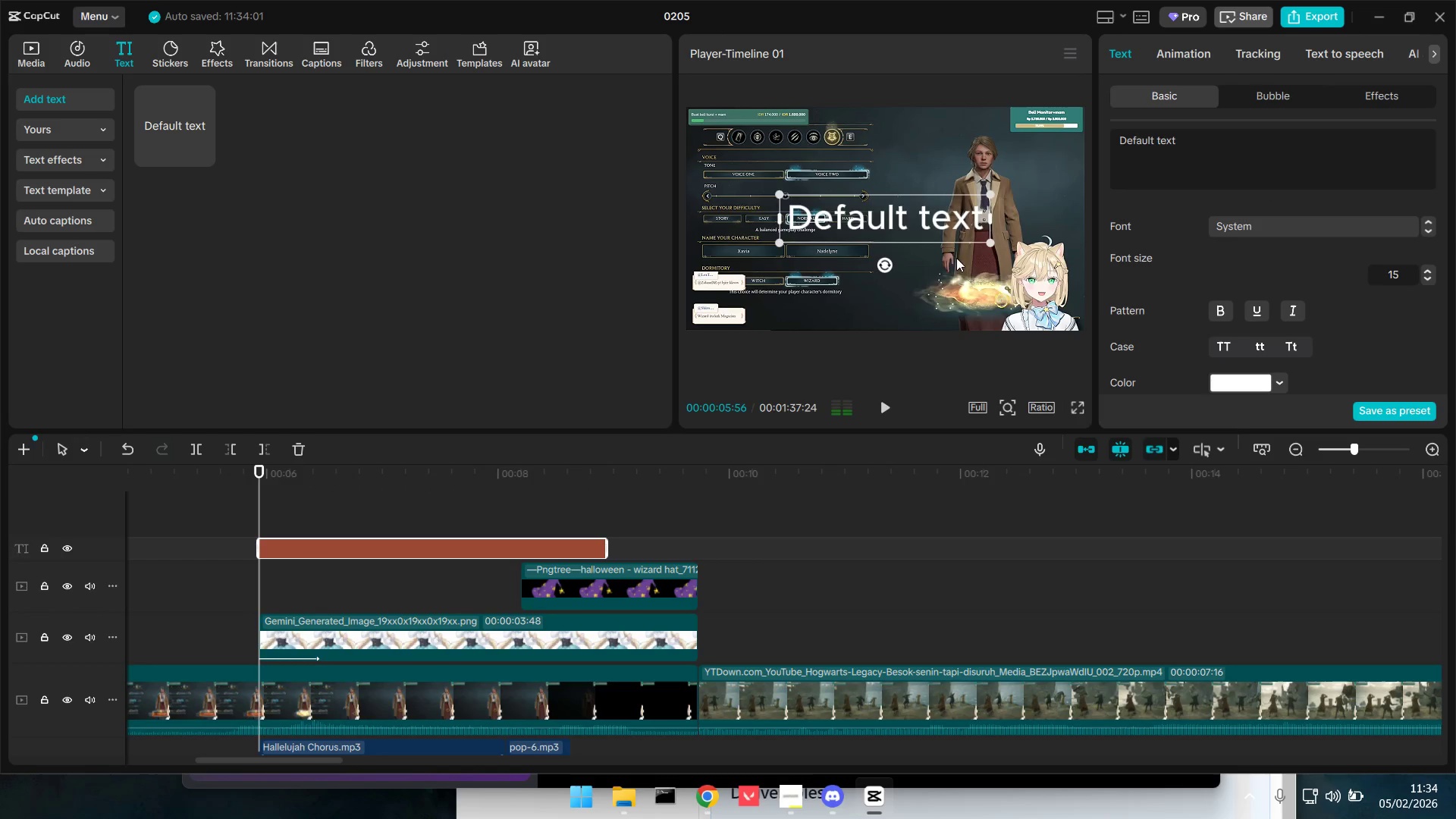 
left_click_drag(start_coordinate=[1245, 151], to_coordinate=[1026, 119])
 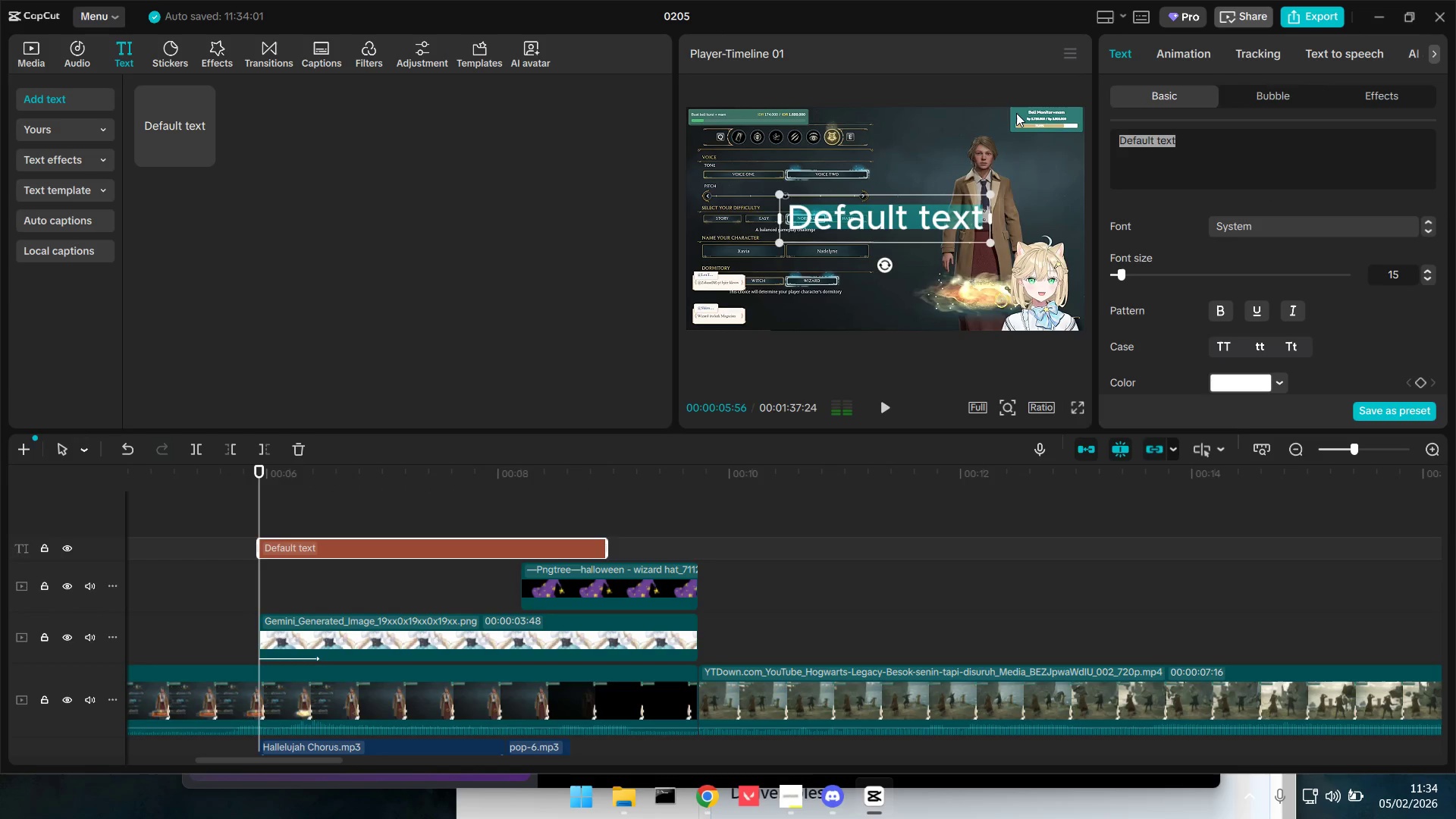 
type(Certified Wizzard)
 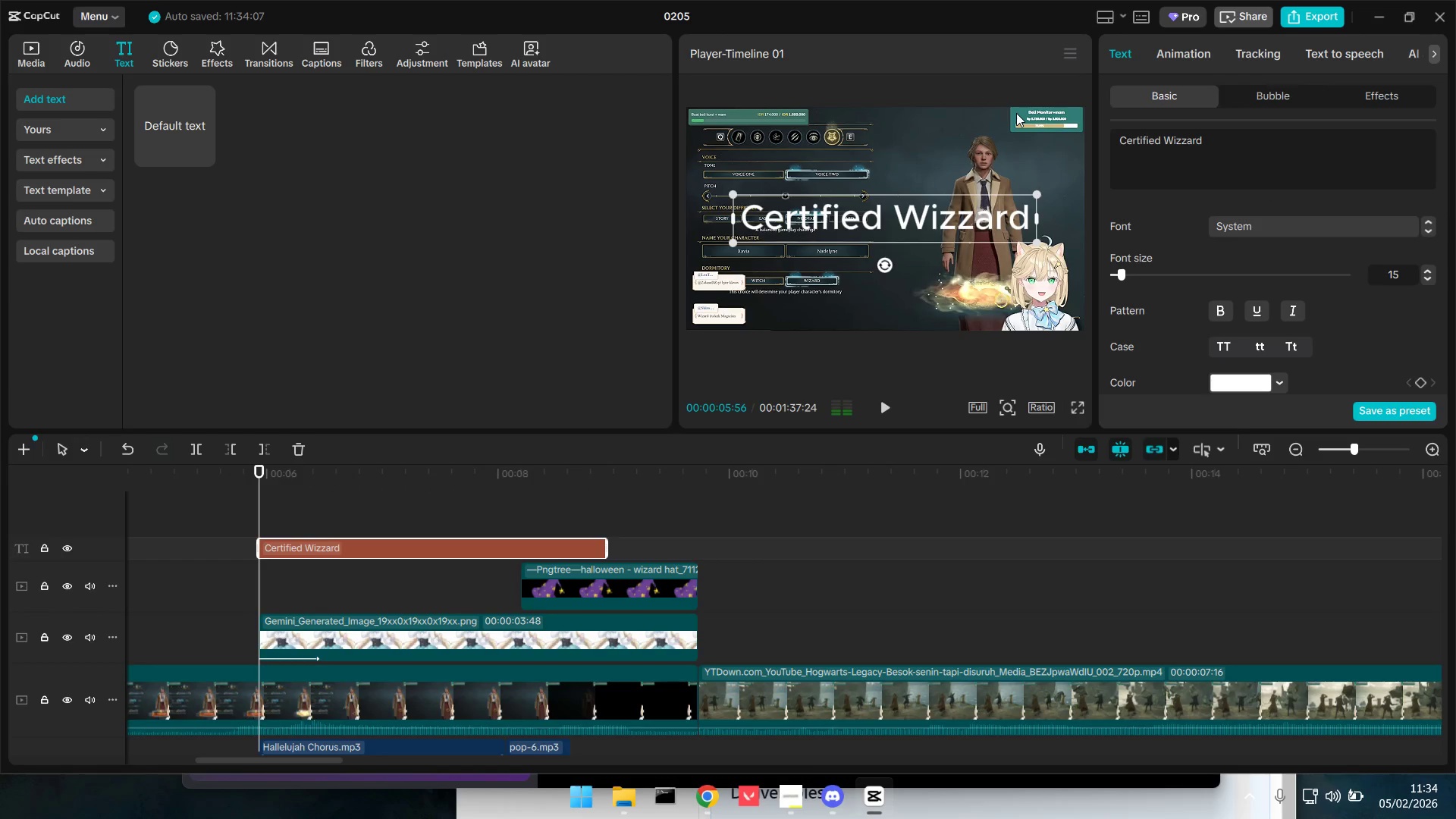 
key(Alt+AltLeft)
 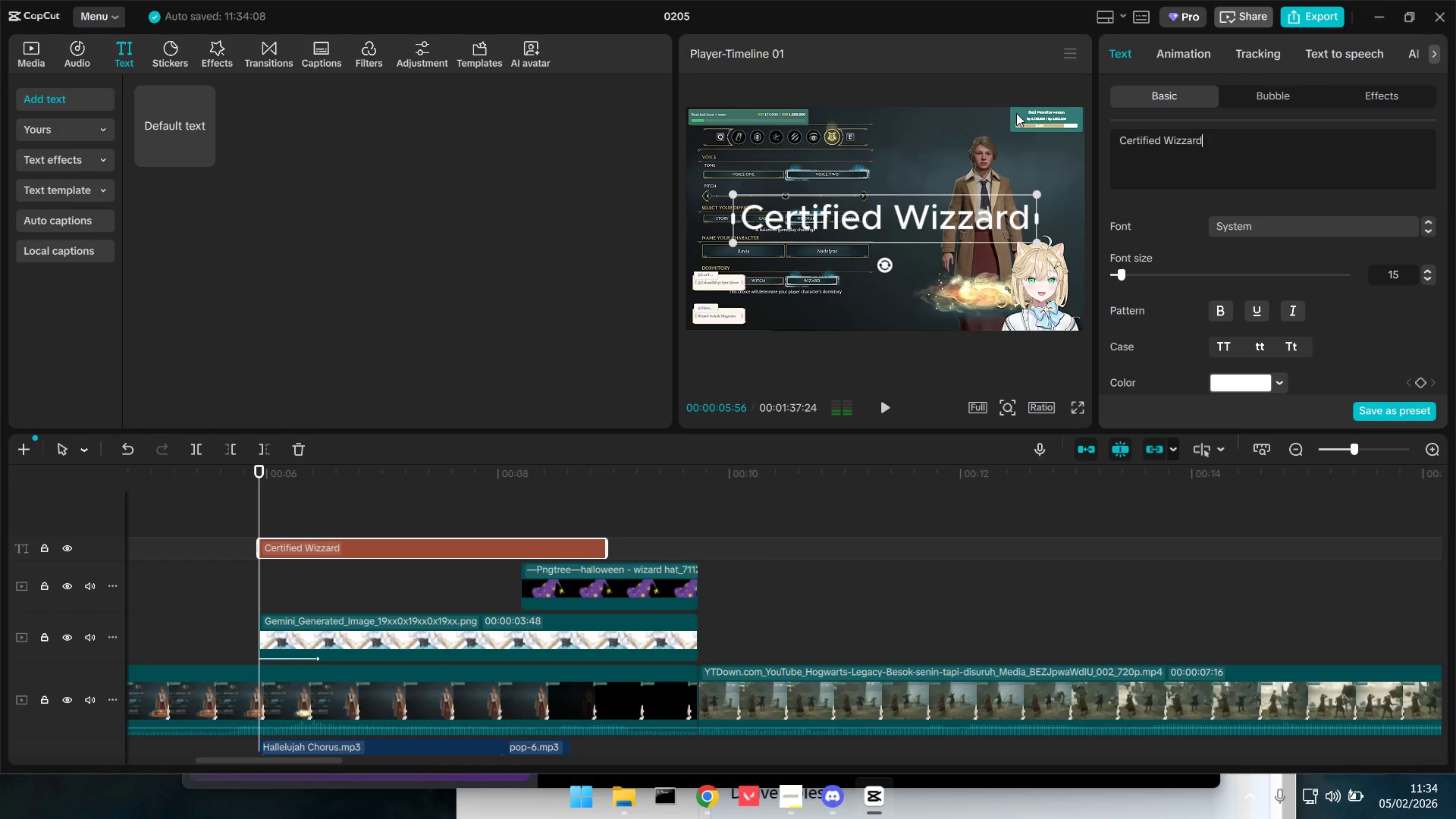 
key(Alt+Tab)
 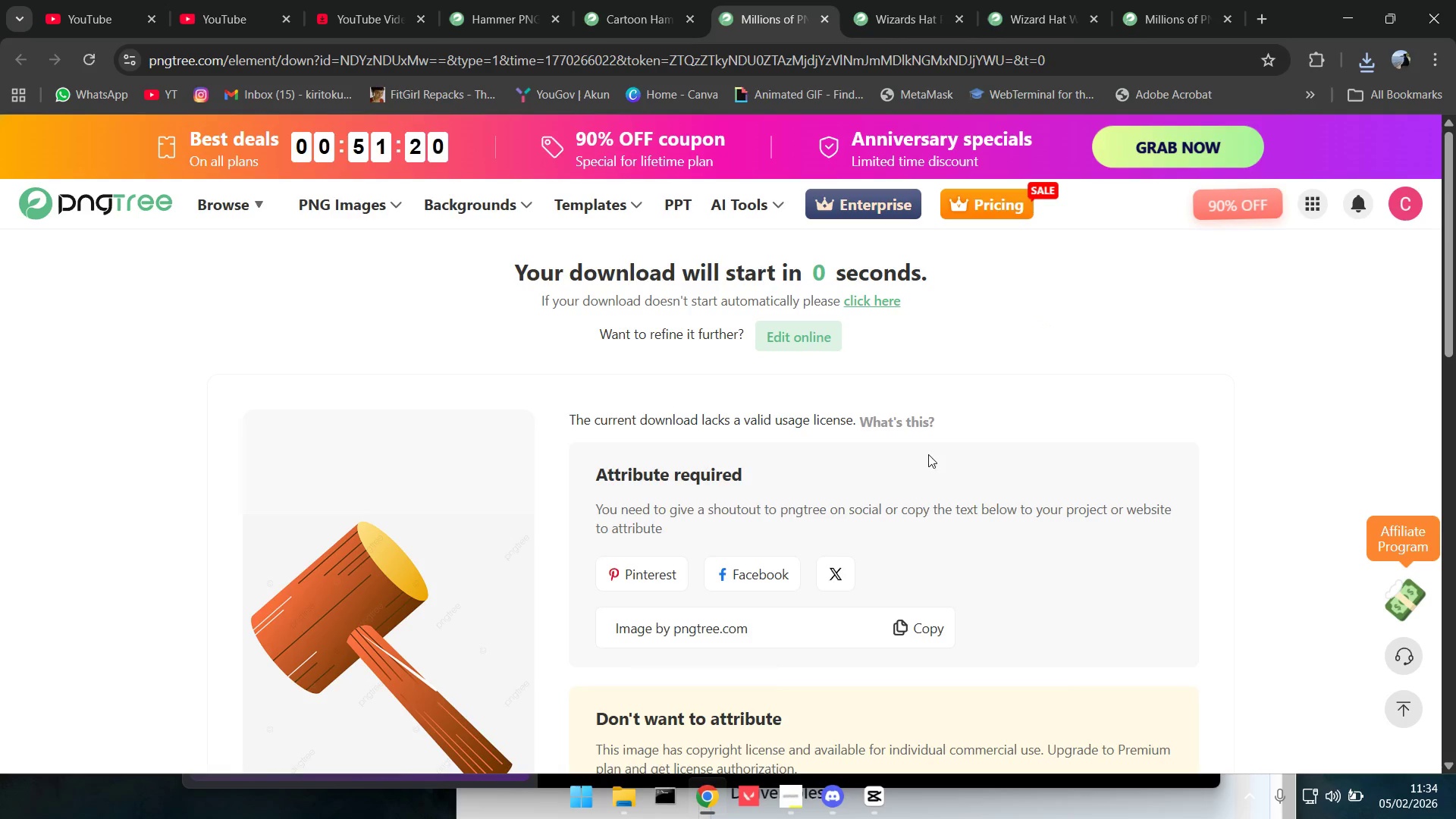 
key(Alt+AltLeft)
 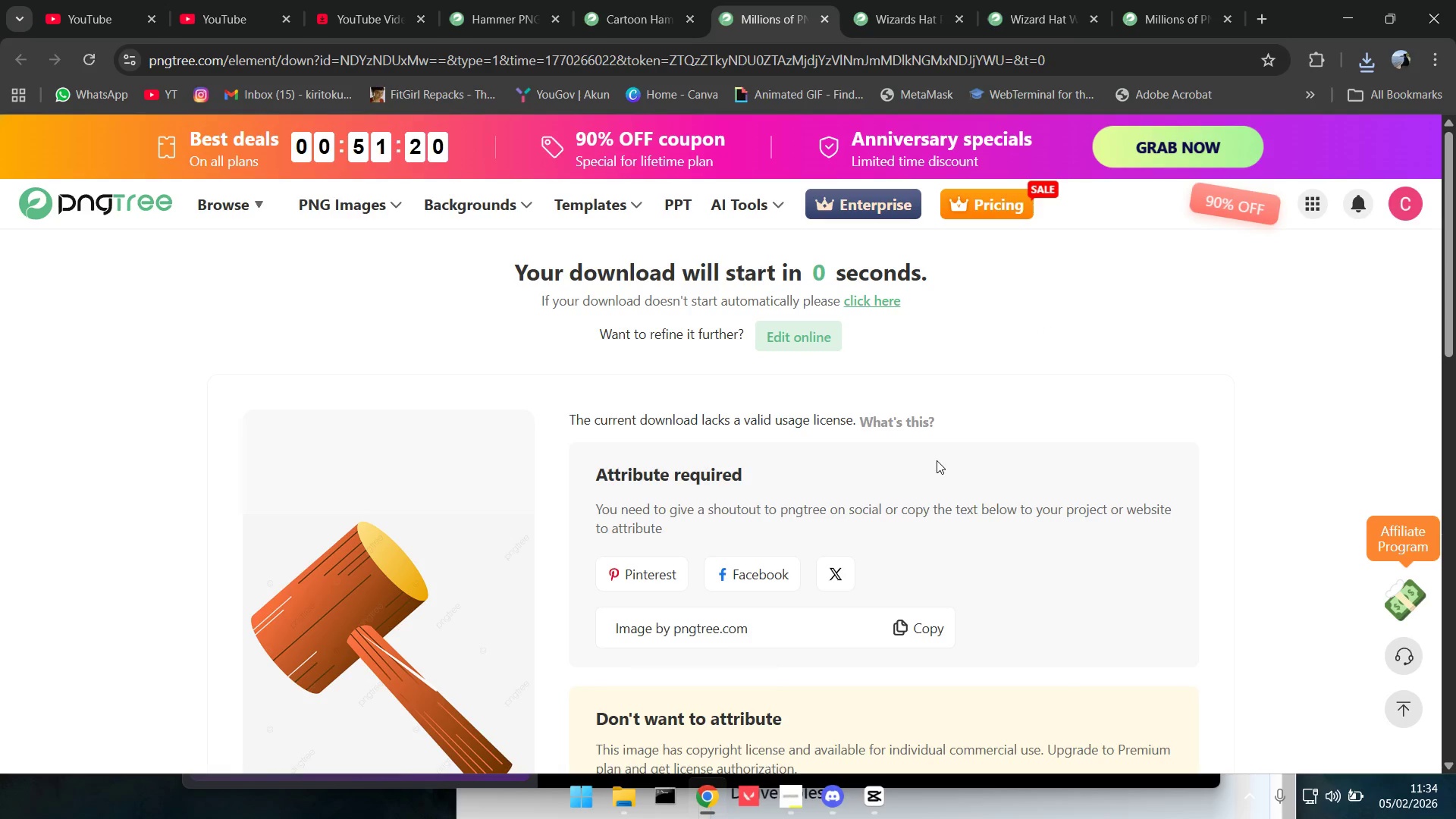 
key(Alt+Tab)
 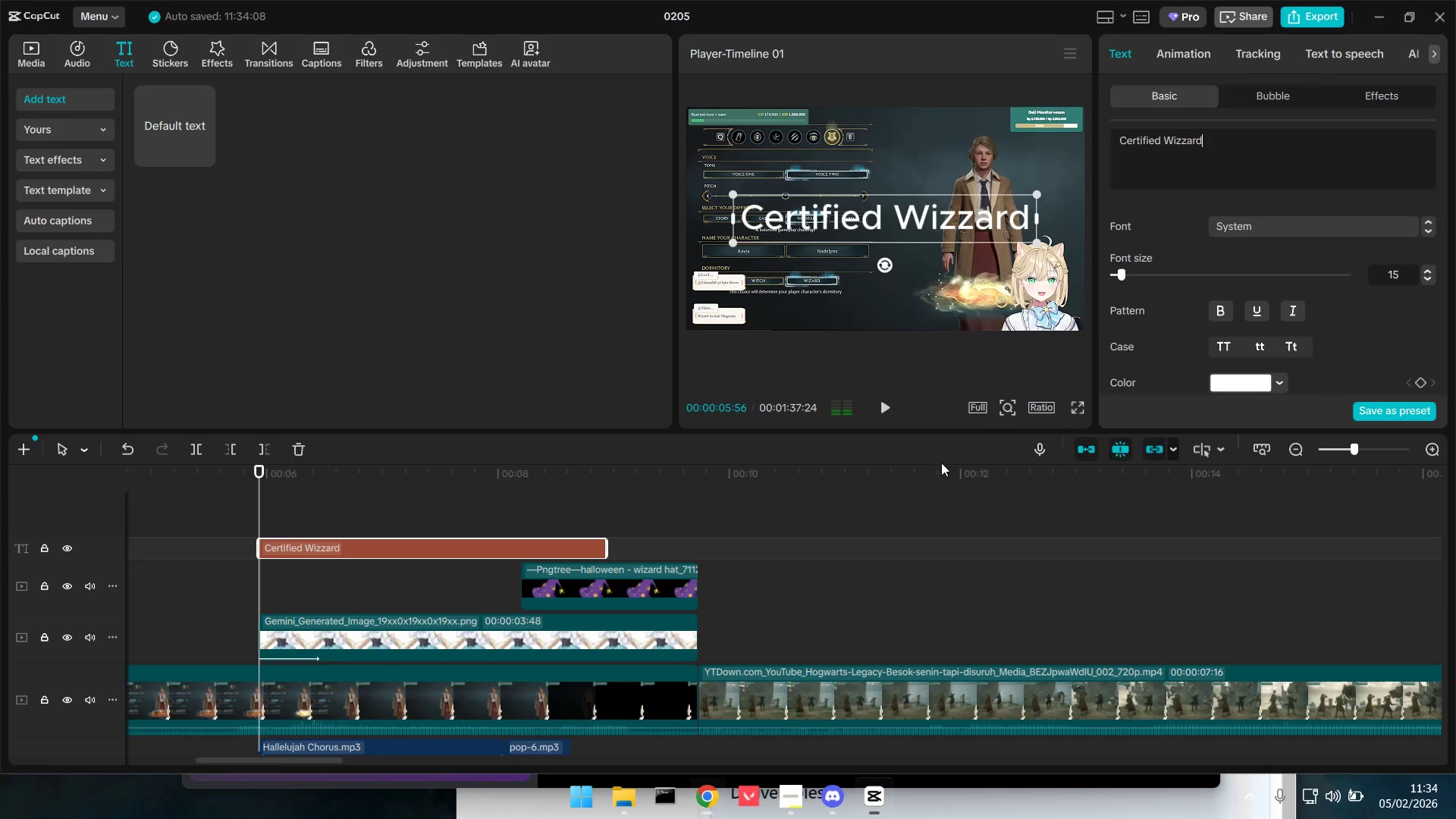 
key(Alt+Tab)
 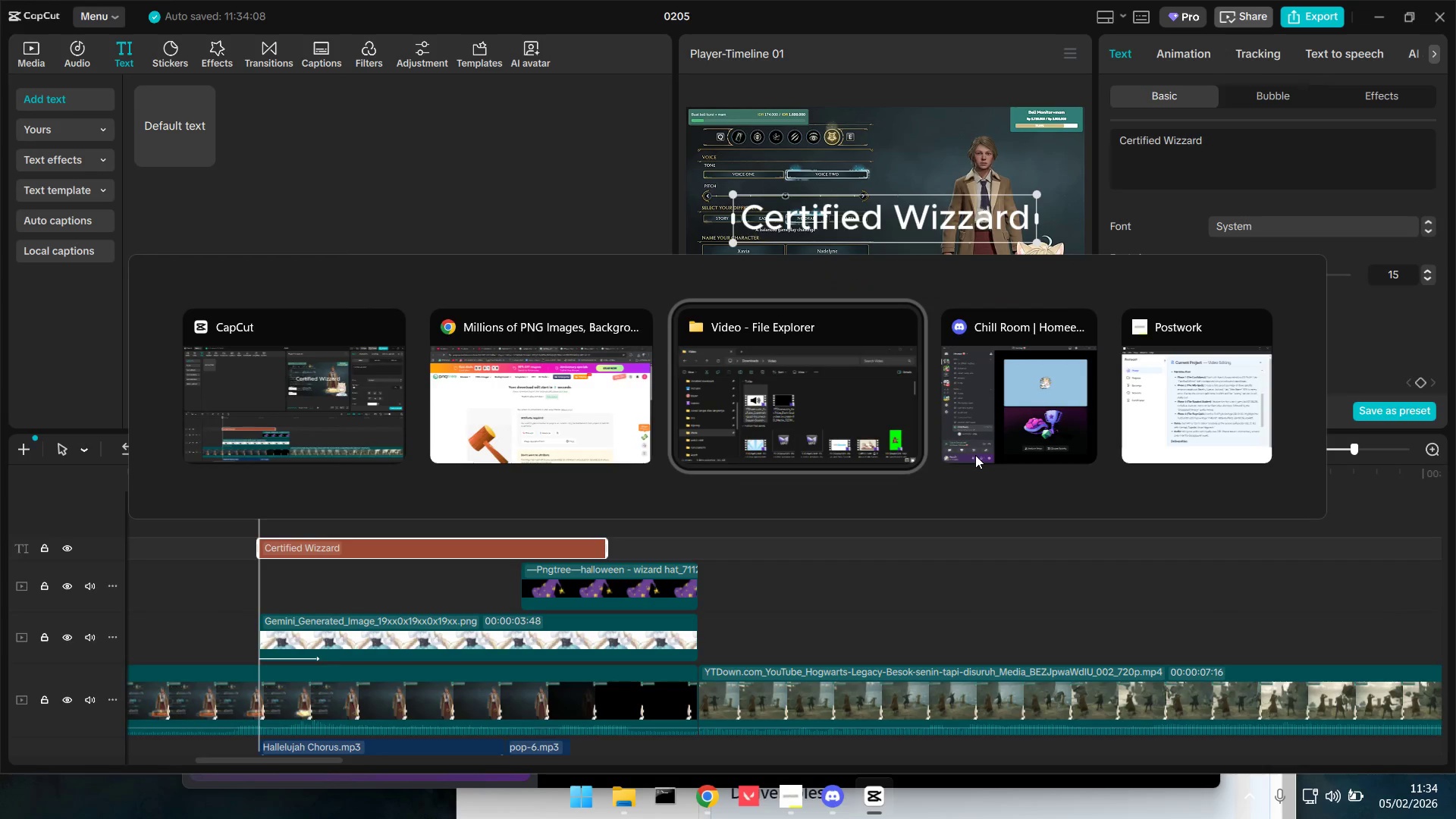 
key(Alt+Tab)
 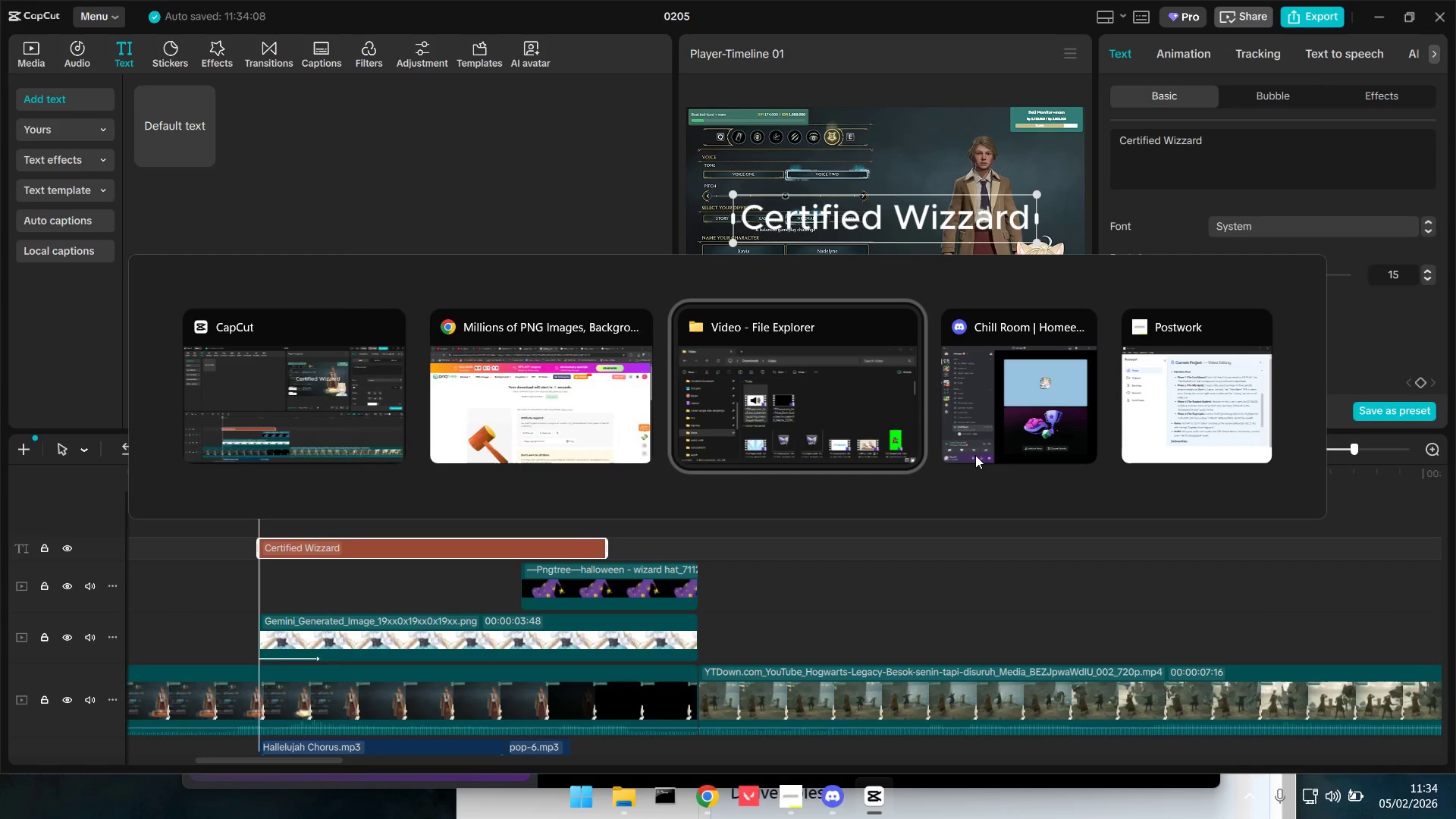 
key(Alt+Tab)
 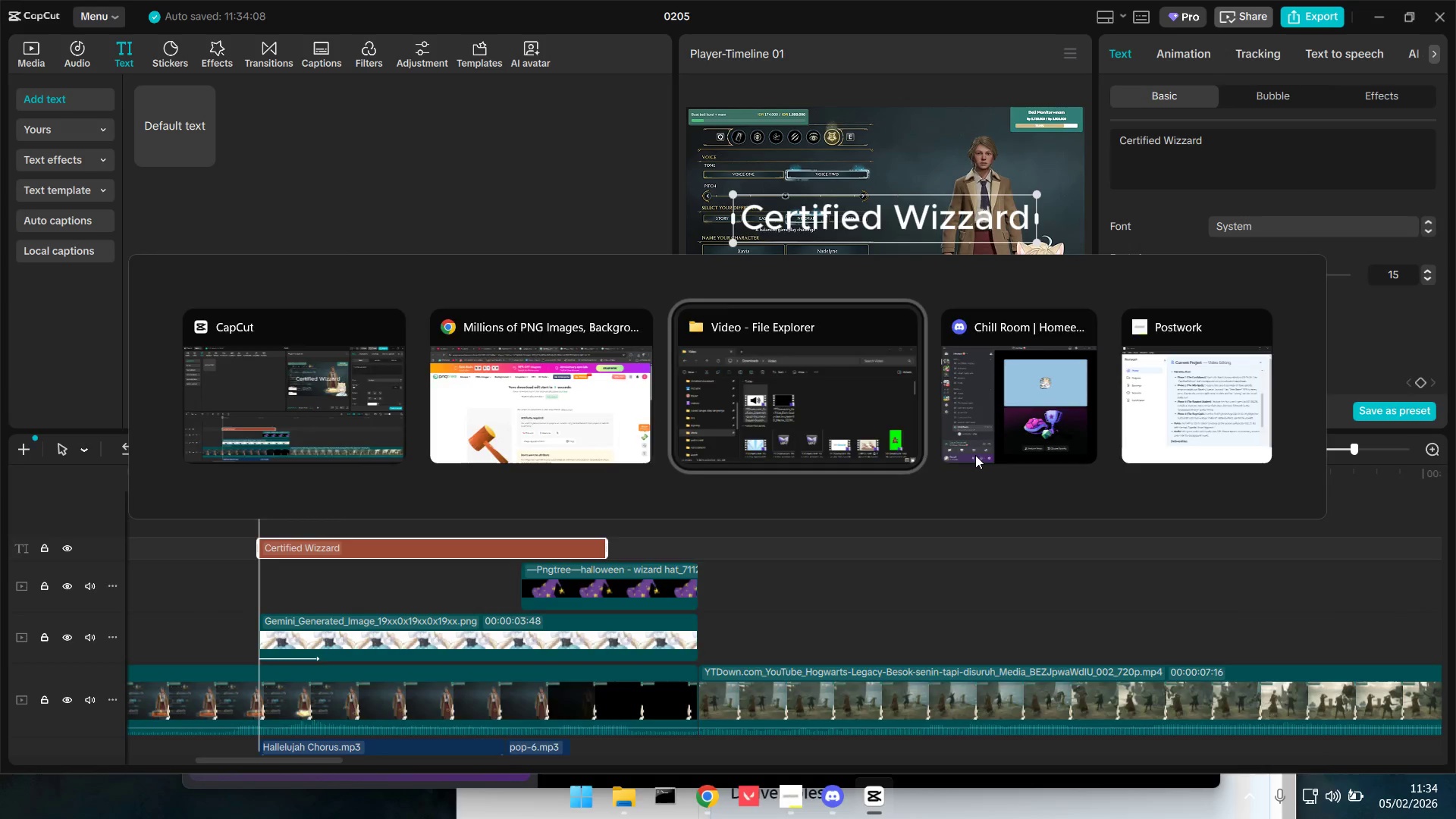 
key(Alt+Tab)